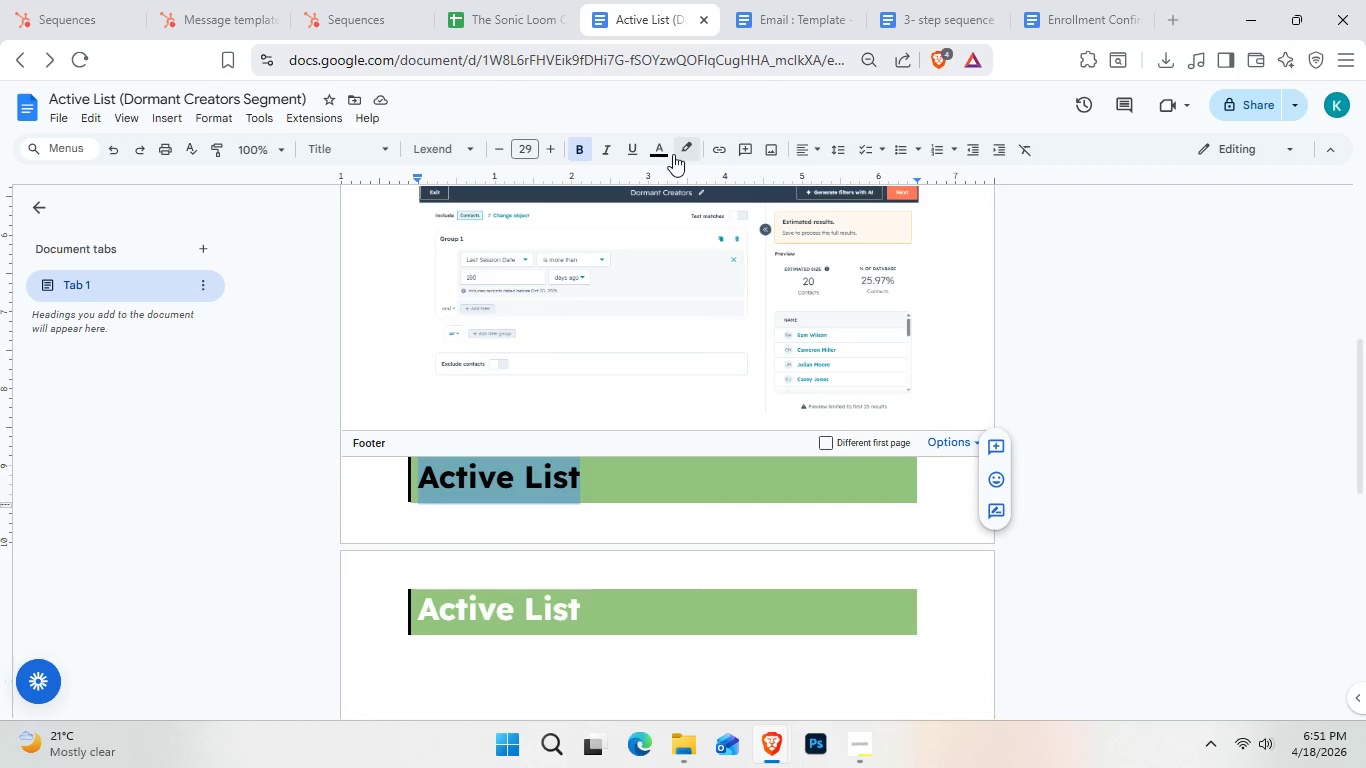 
left_click([663, 155])
 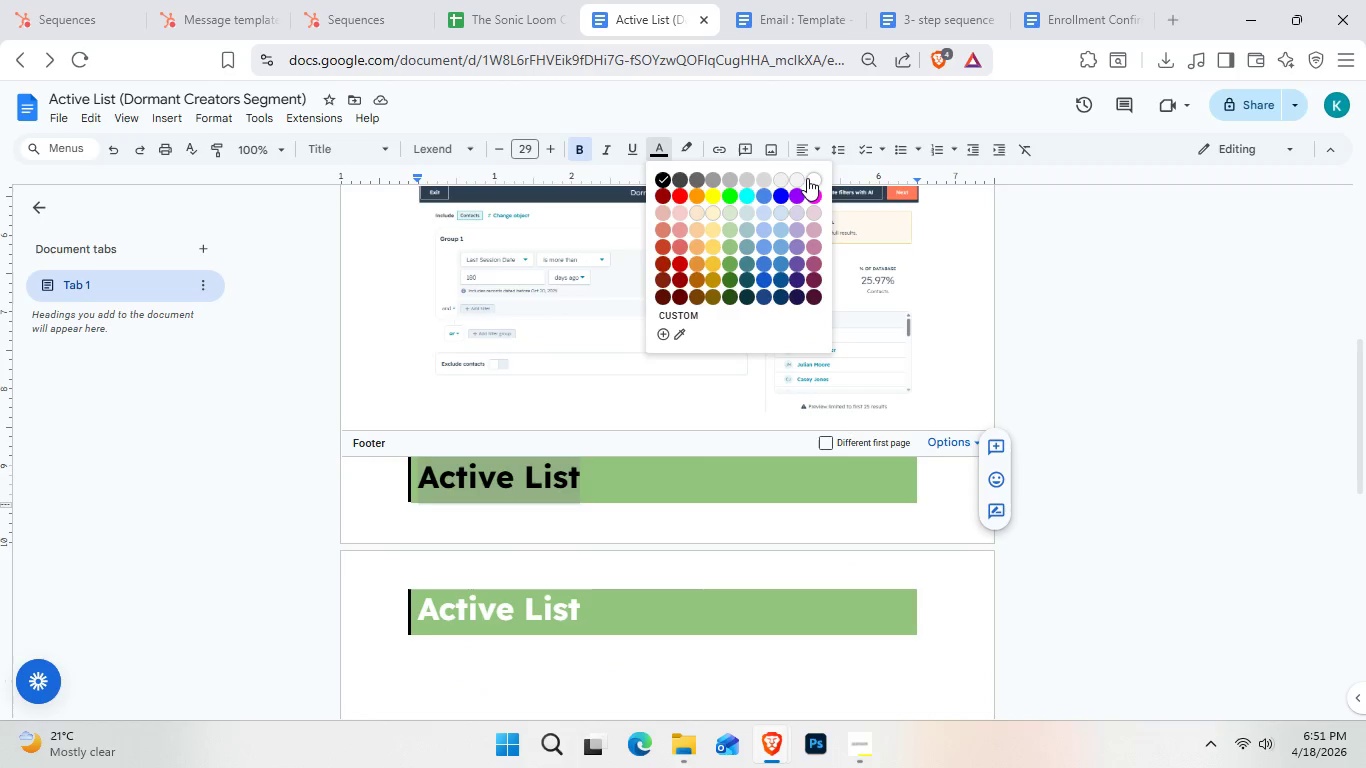 
left_click([808, 177])
 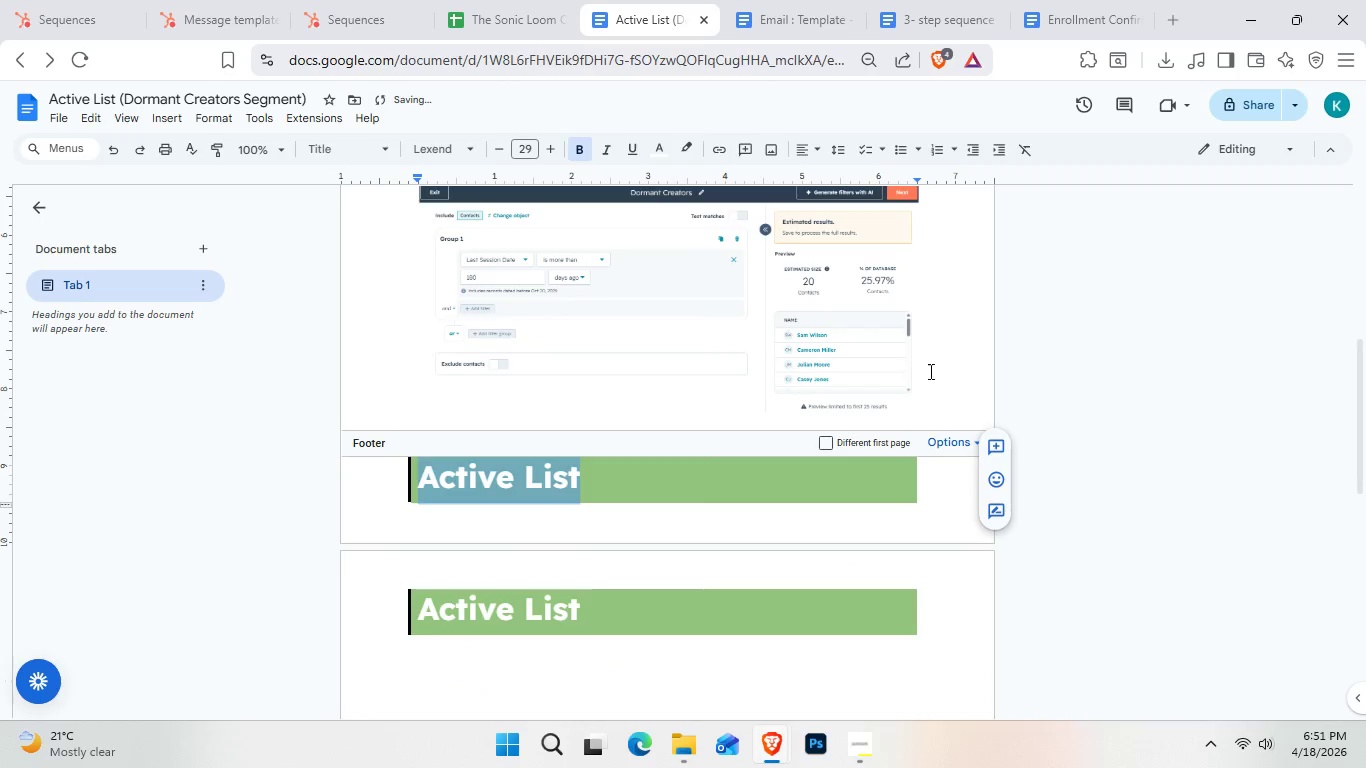 
left_click([948, 372])
 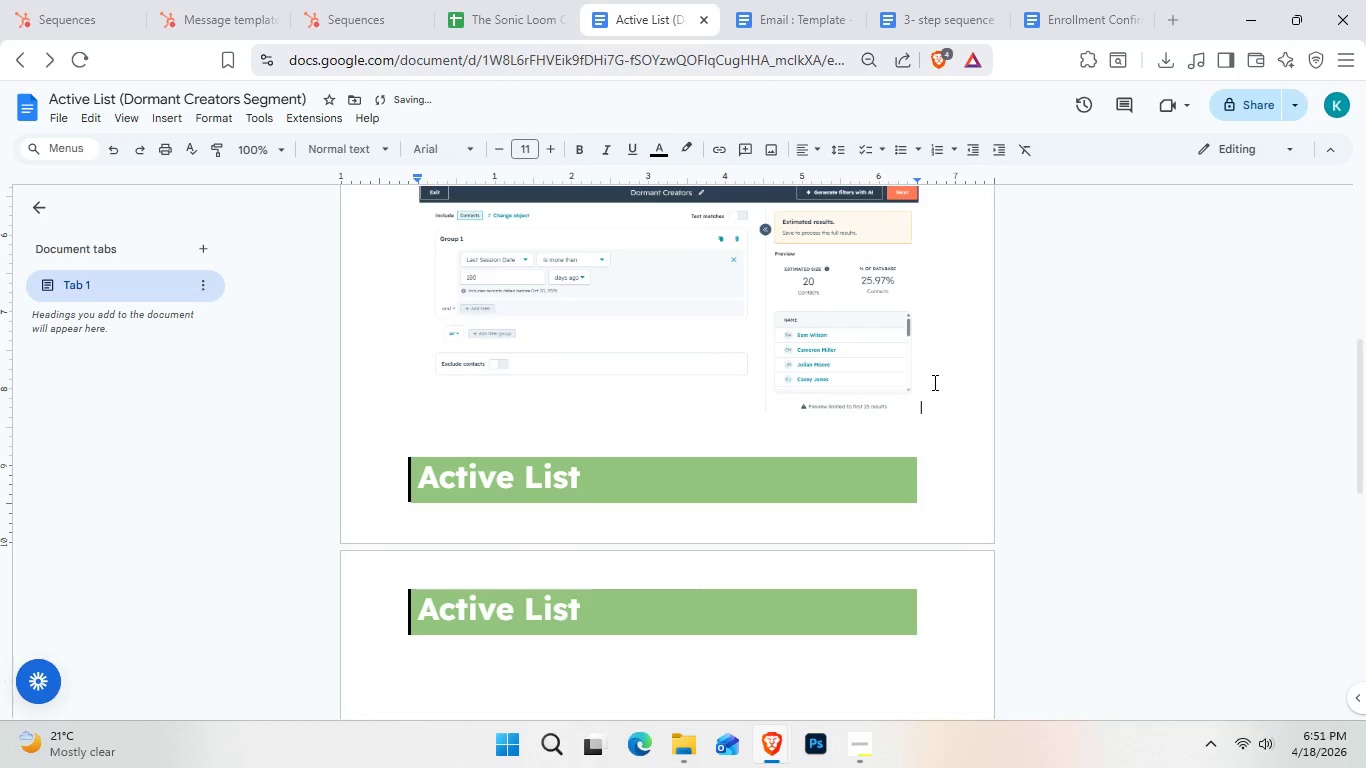 
scroll: coordinate [625, 275], scroll_direction: up, amount: 10.0
 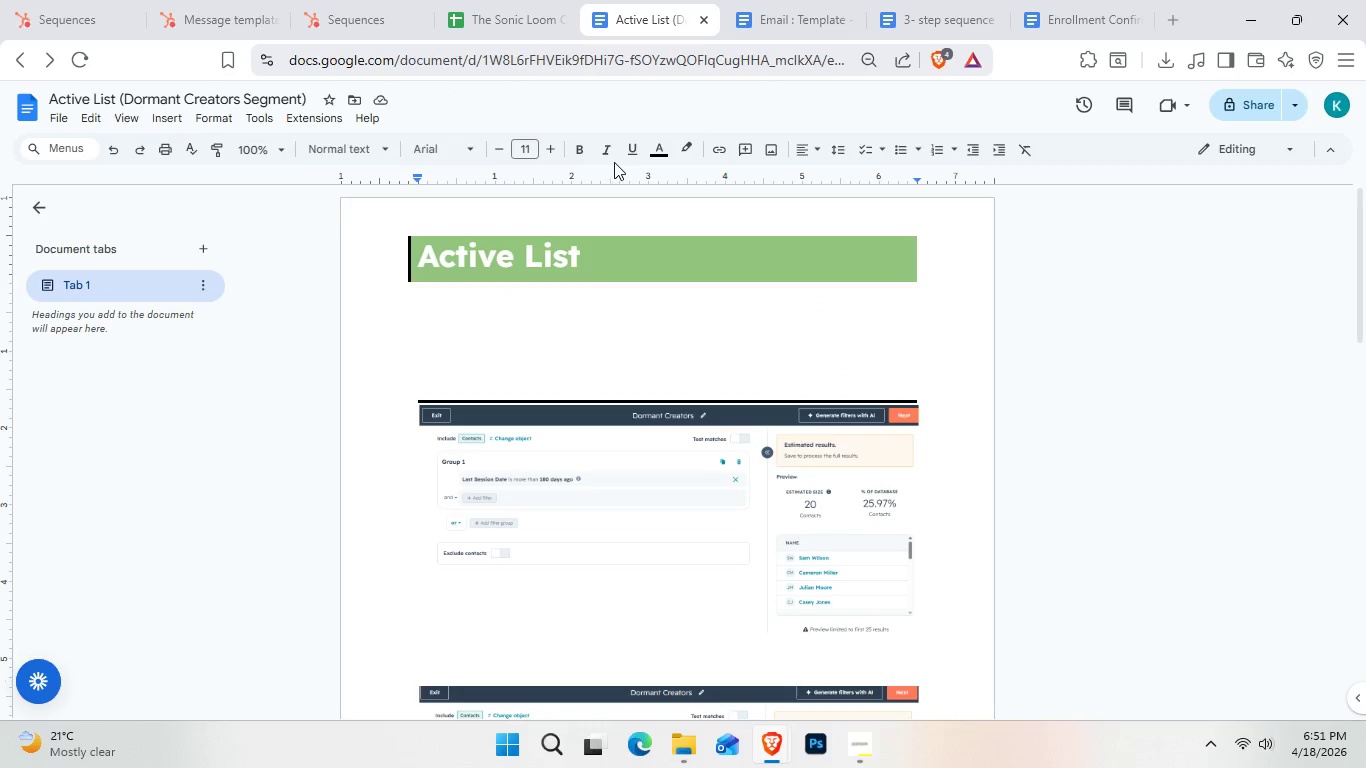 
left_click([681, 146])
 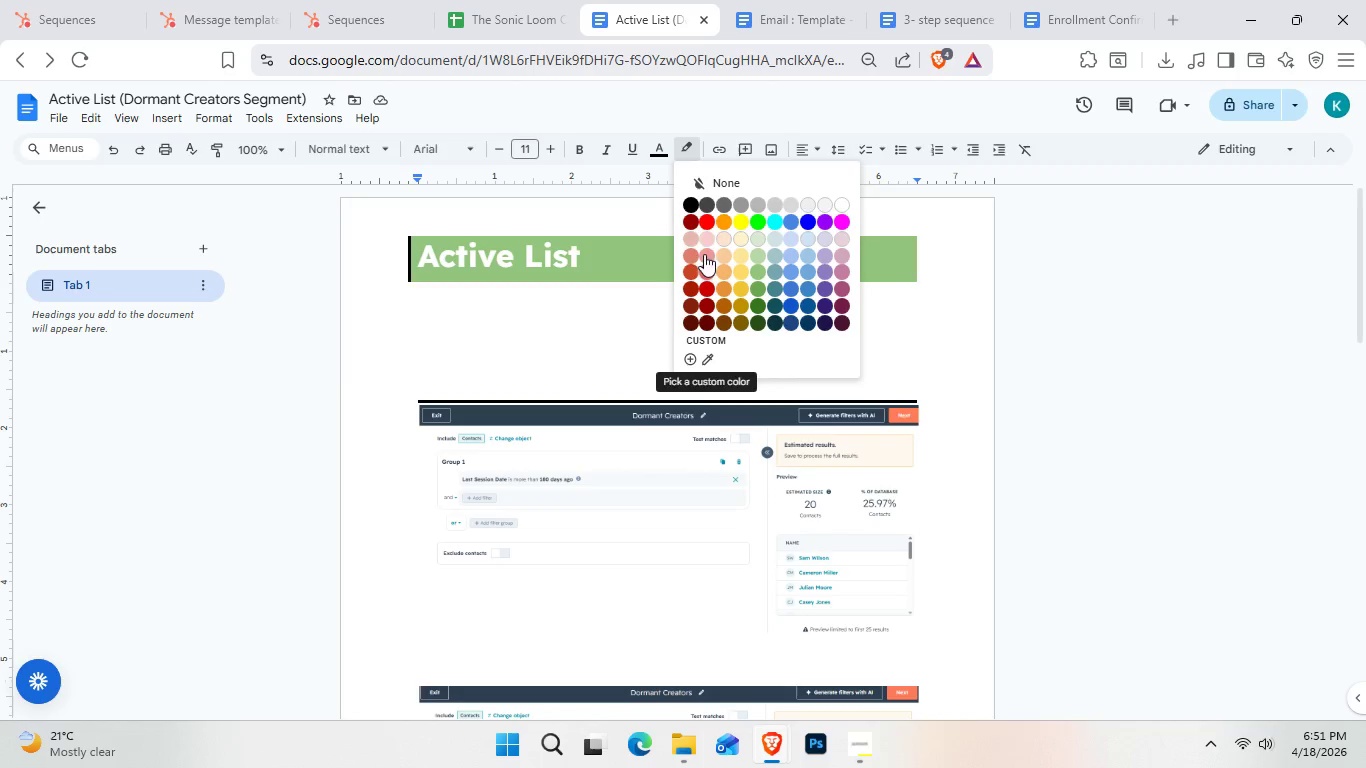 
left_click([695, 209])
 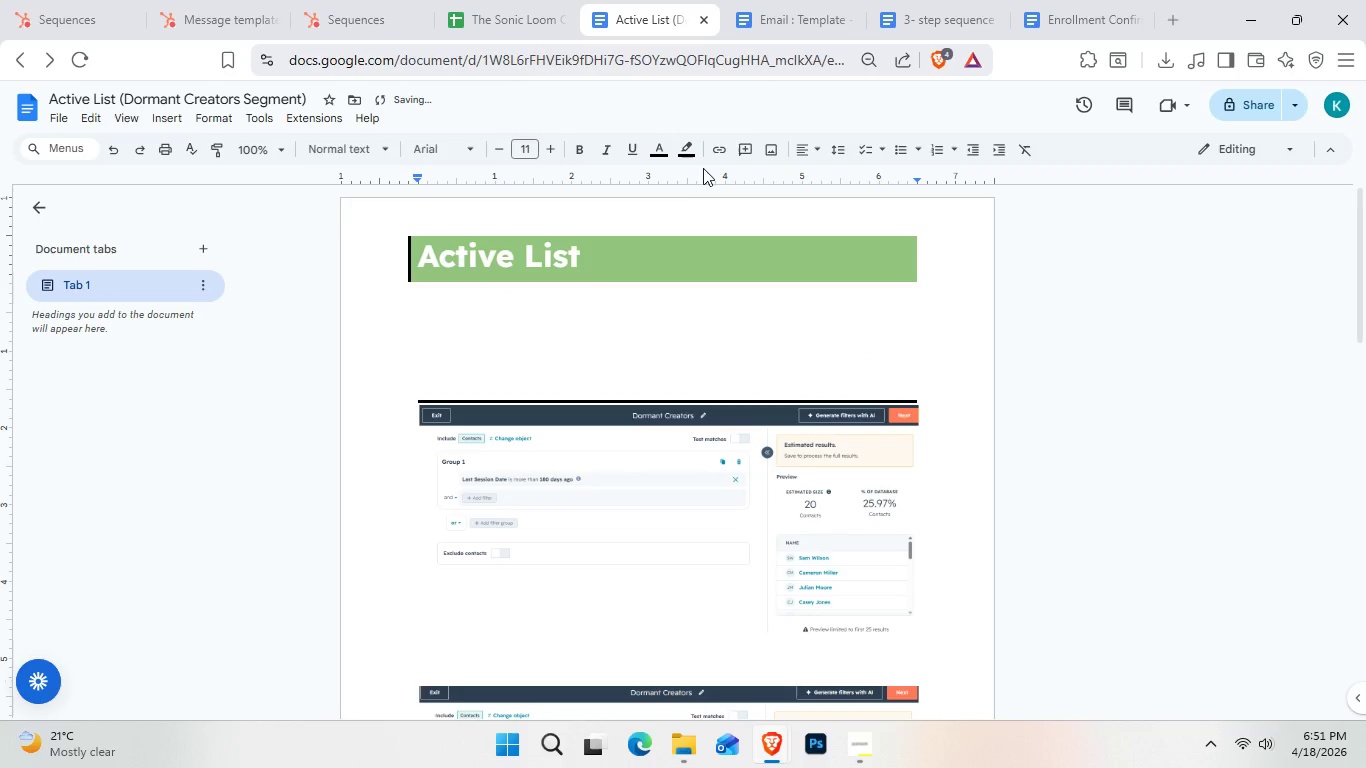 
left_click([671, 307])
 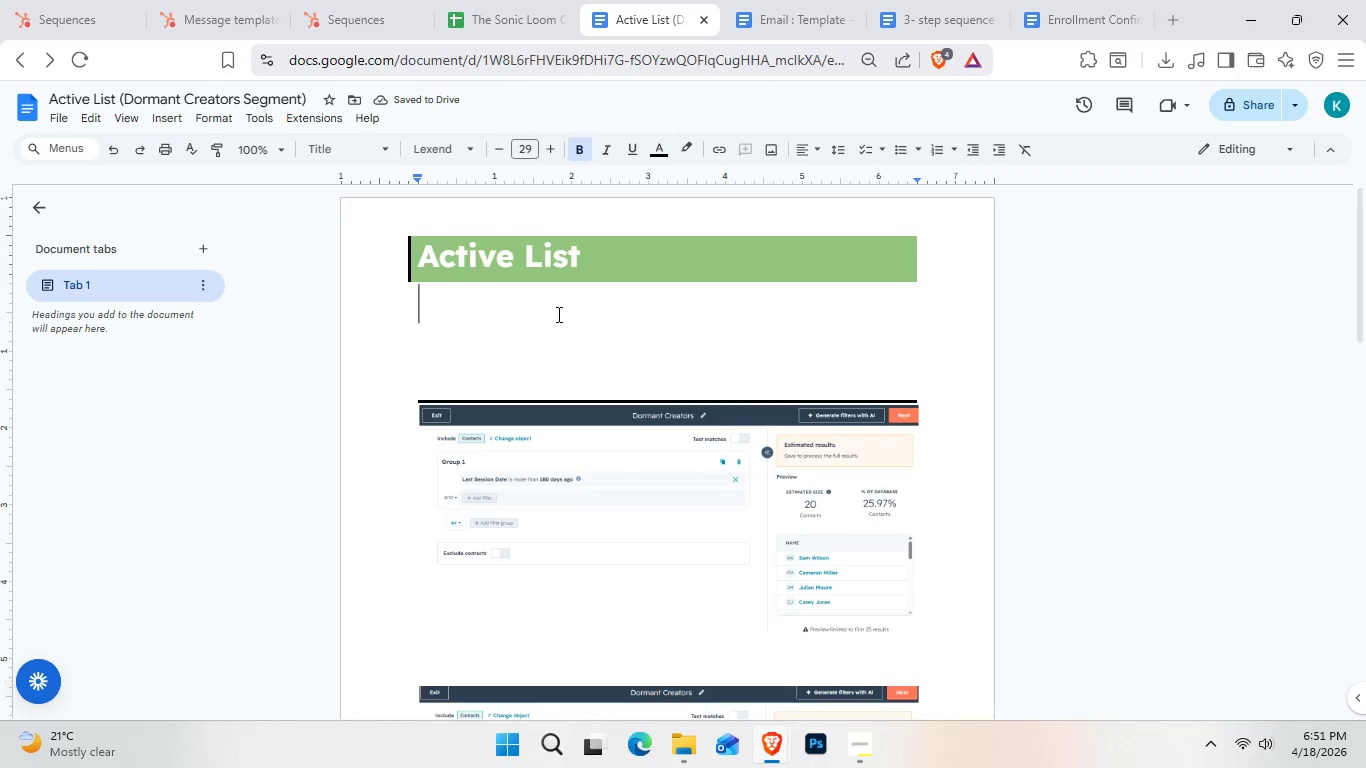 
scroll: coordinate [334, 296], scroll_direction: up, amount: 2.0
 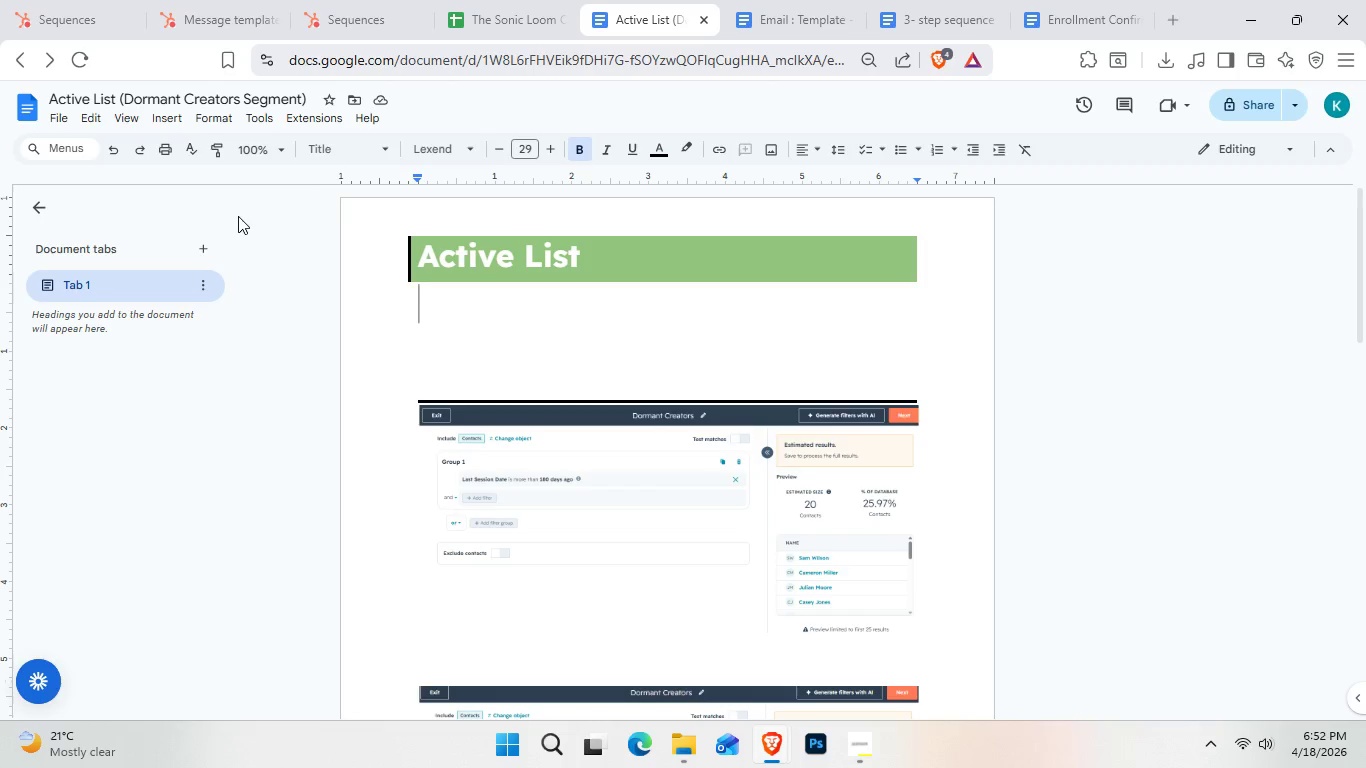 
wait(57.71)
 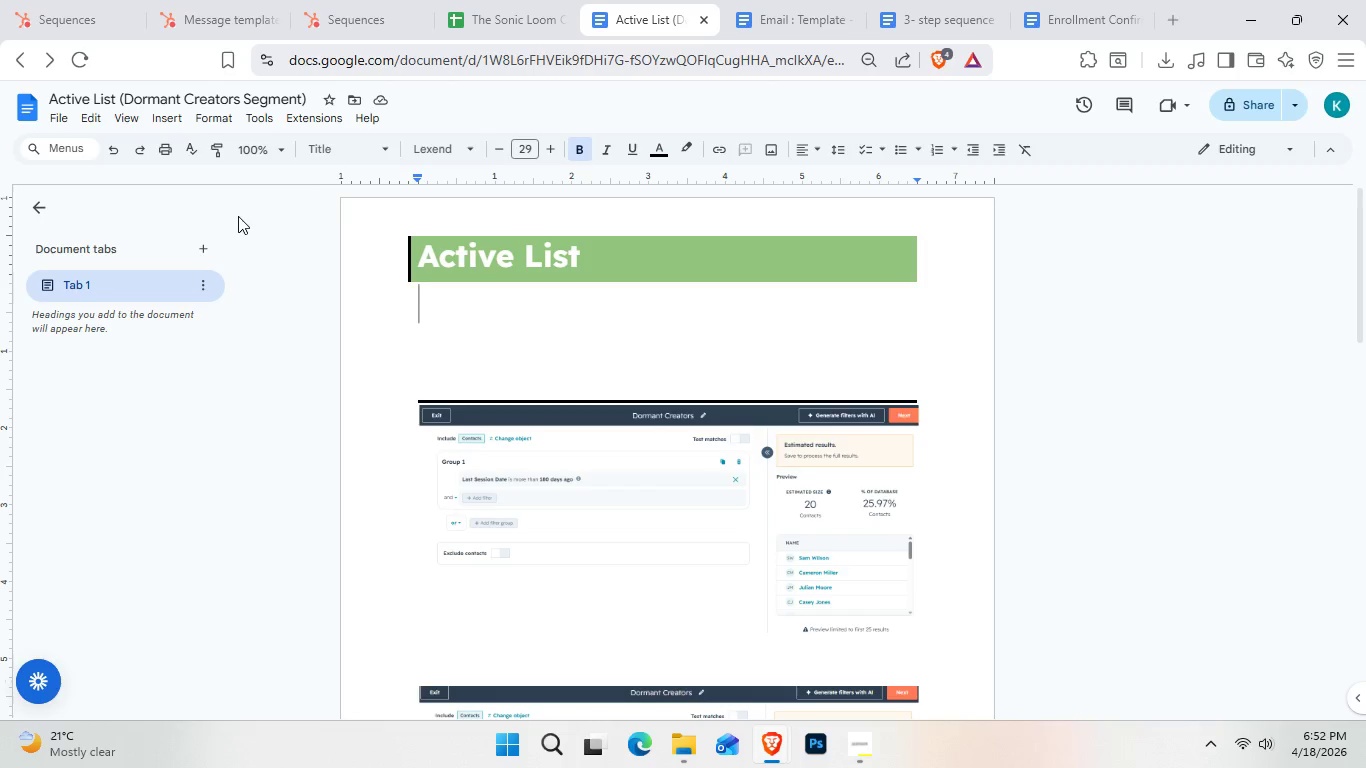 
scroll: coordinate [522, 417], scroll_direction: down, amount: 1.0
 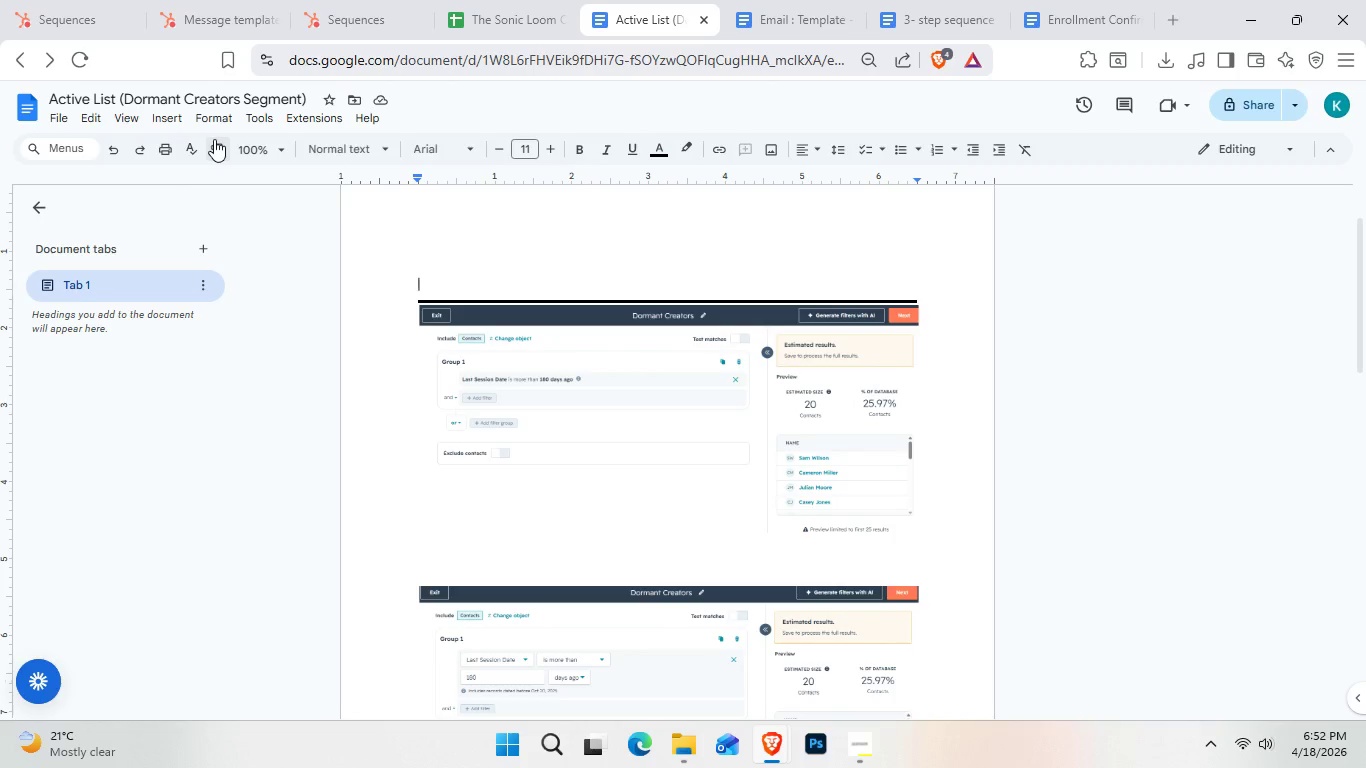 
wait(9.43)
 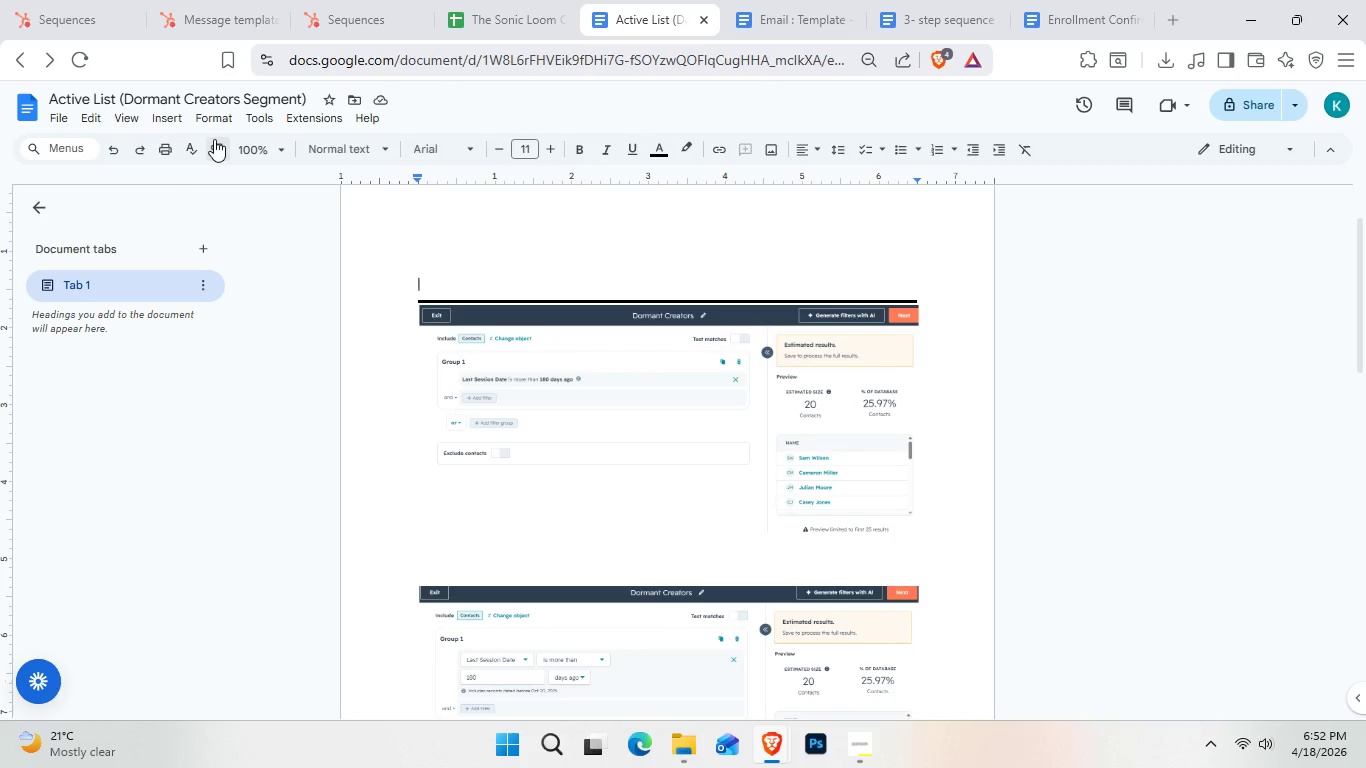 
left_click([198, 122])
 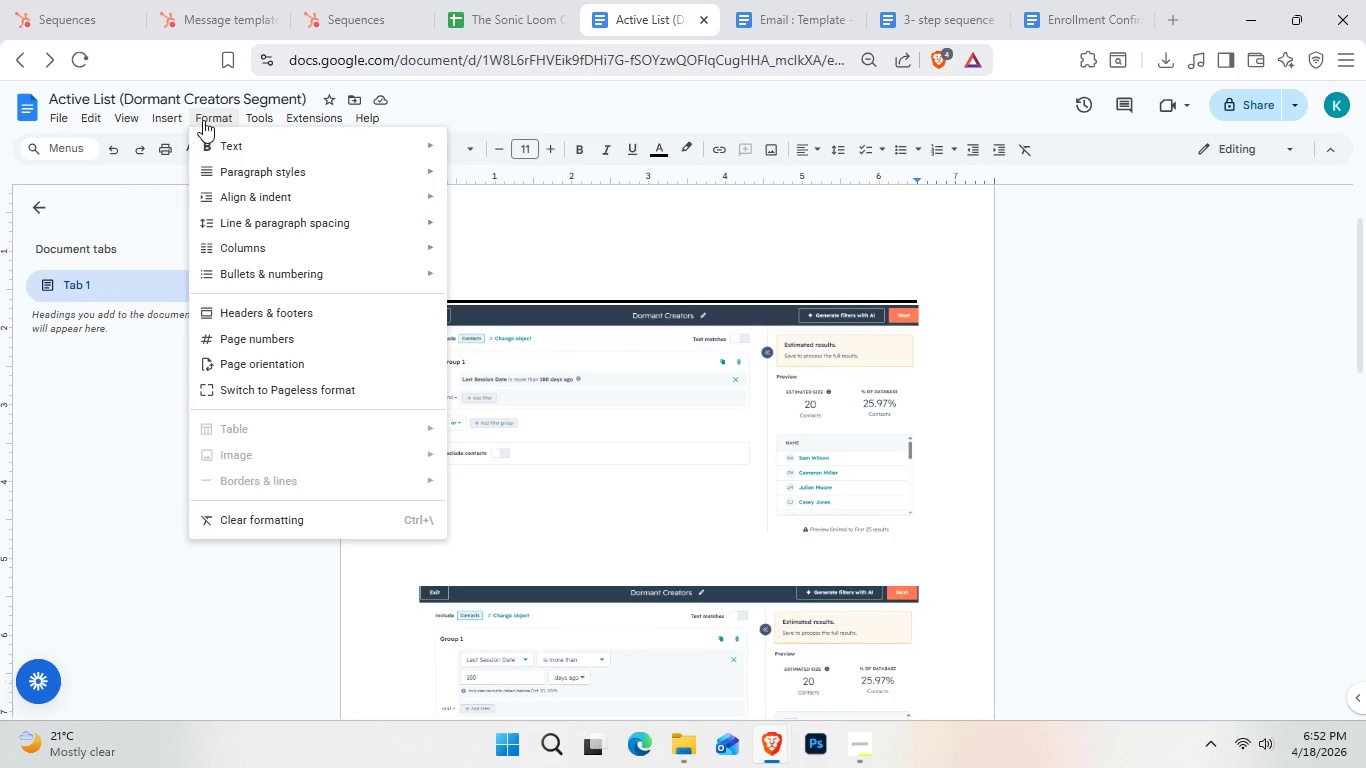 
mouse_move([202, 126])
 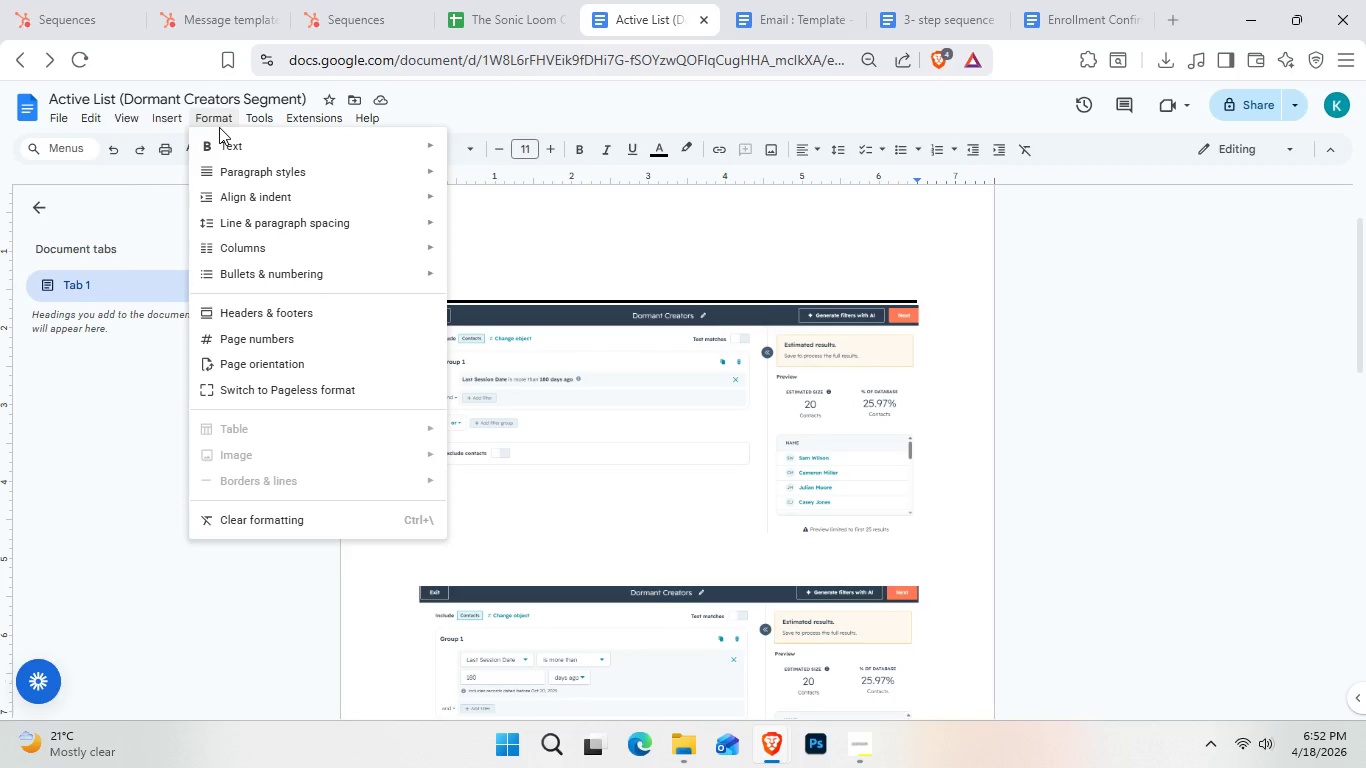 
key(VolumeDown)
 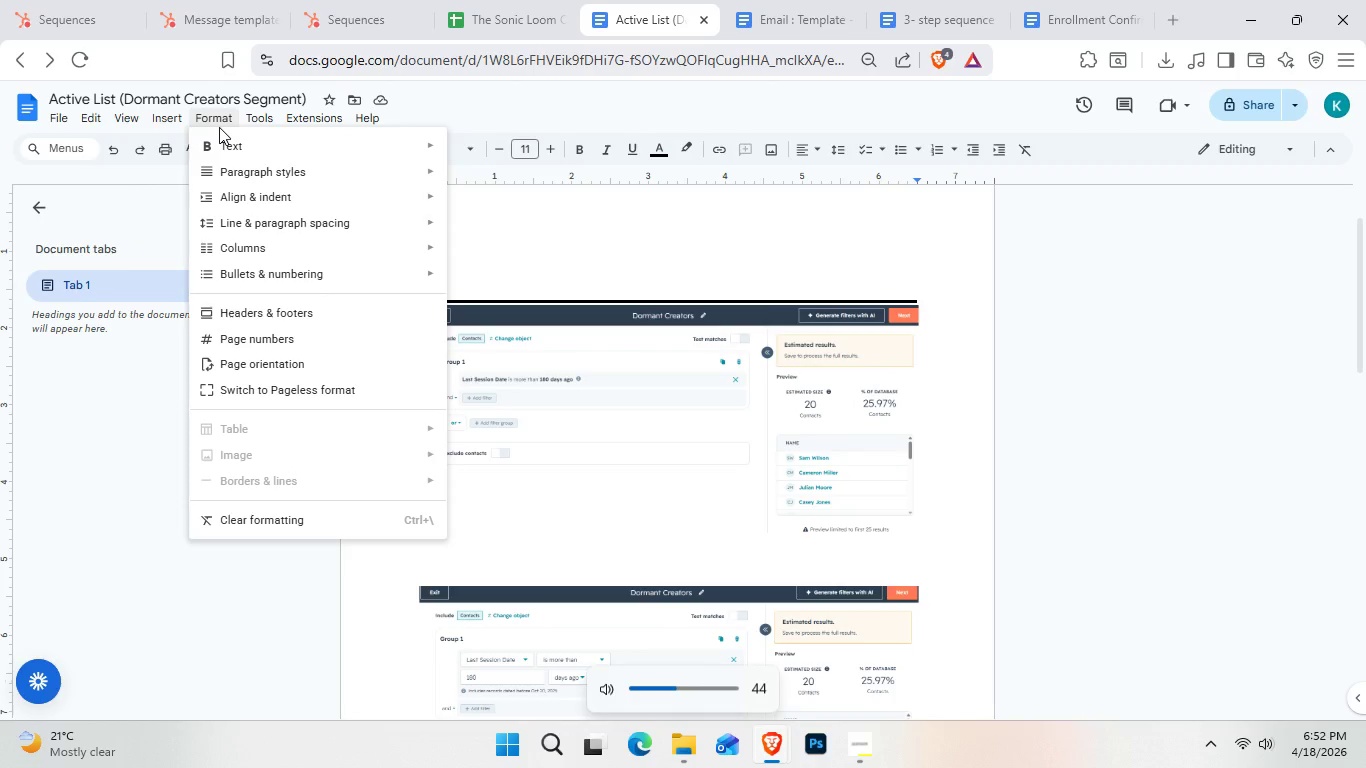 
key(VolumeDown)
 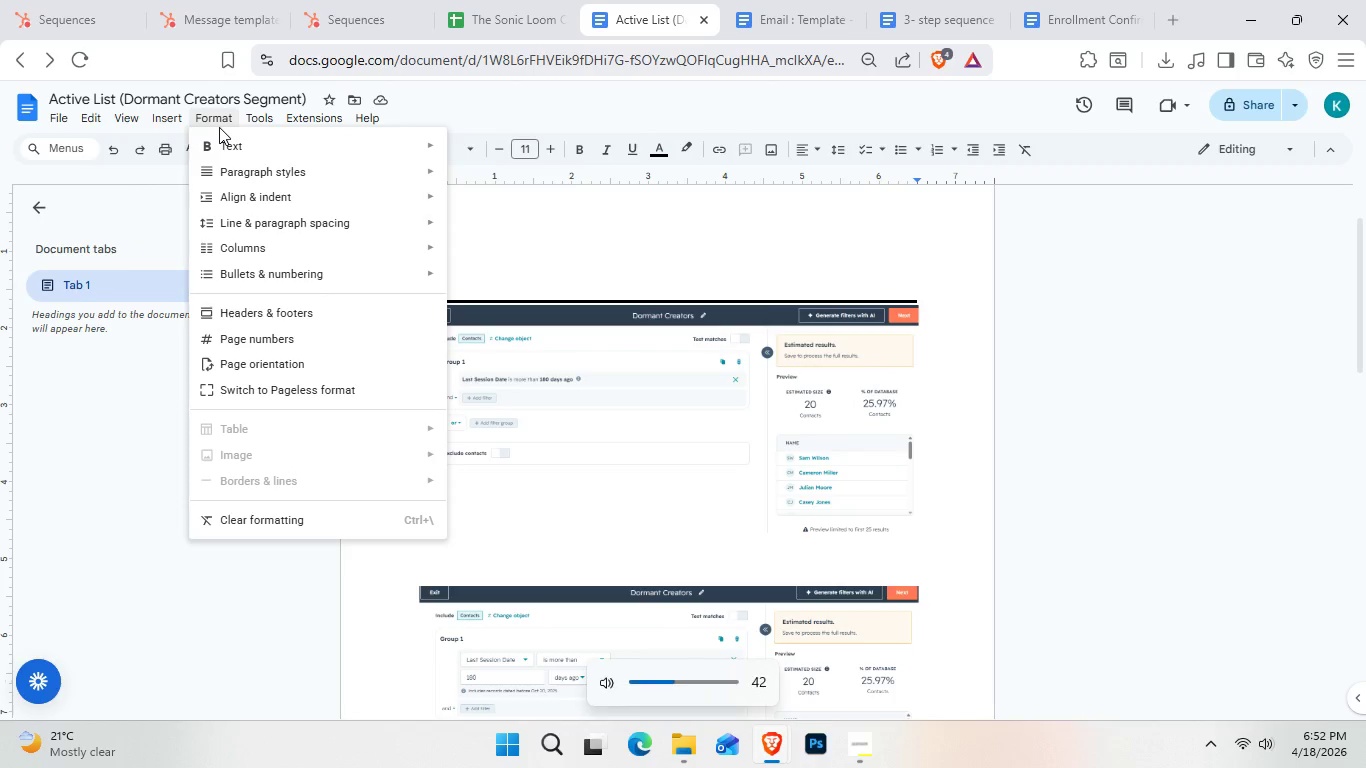 
key(VolumeDown)
 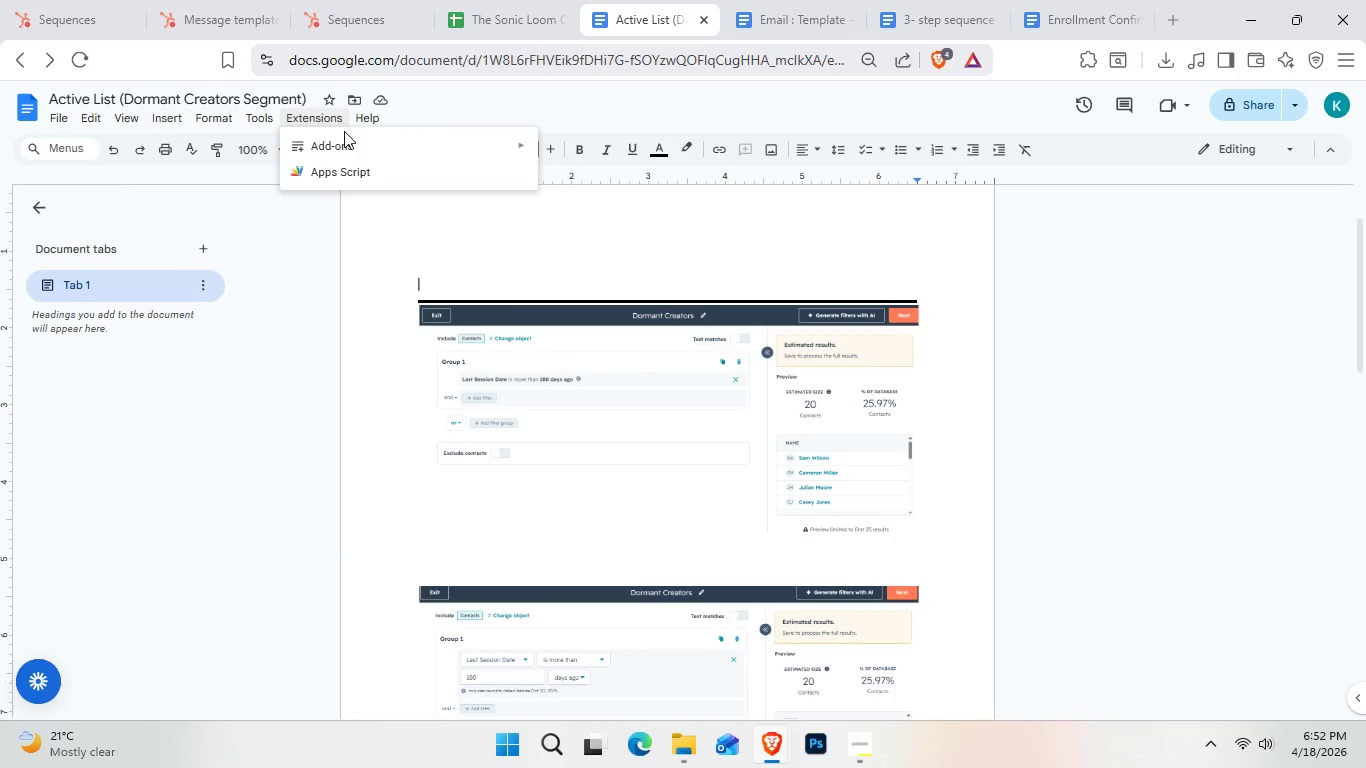 
wait(13.45)
 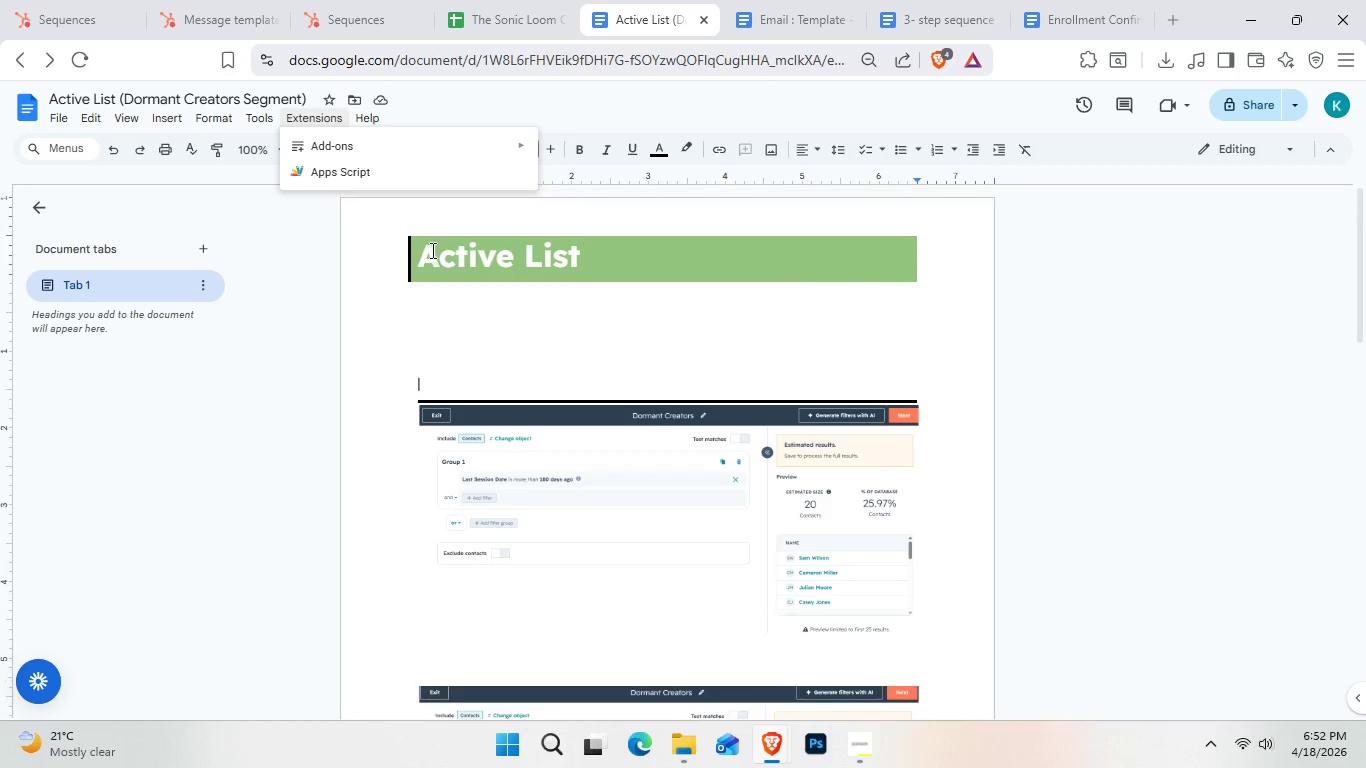 
left_click([431, 250])
 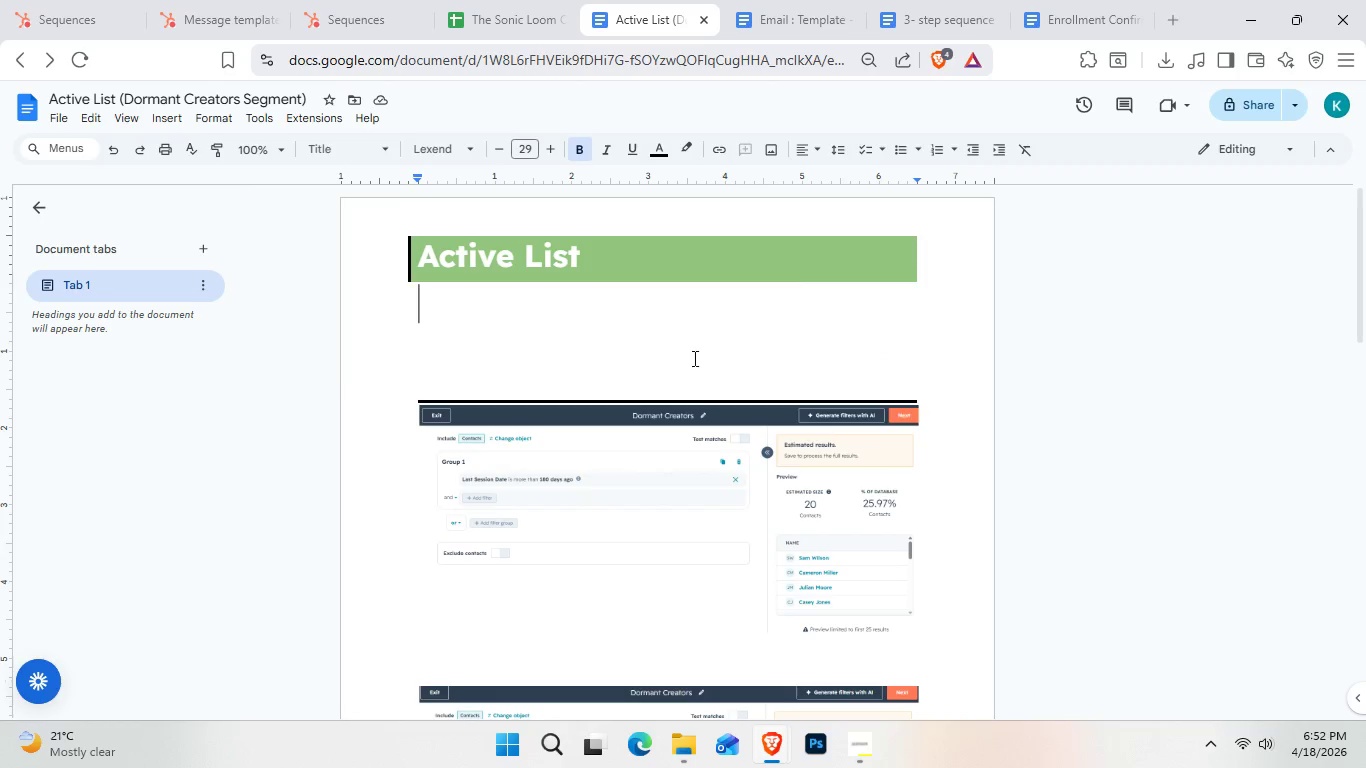 
scroll: coordinate [805, 379], scroll_direction: up, amount: 3.0
 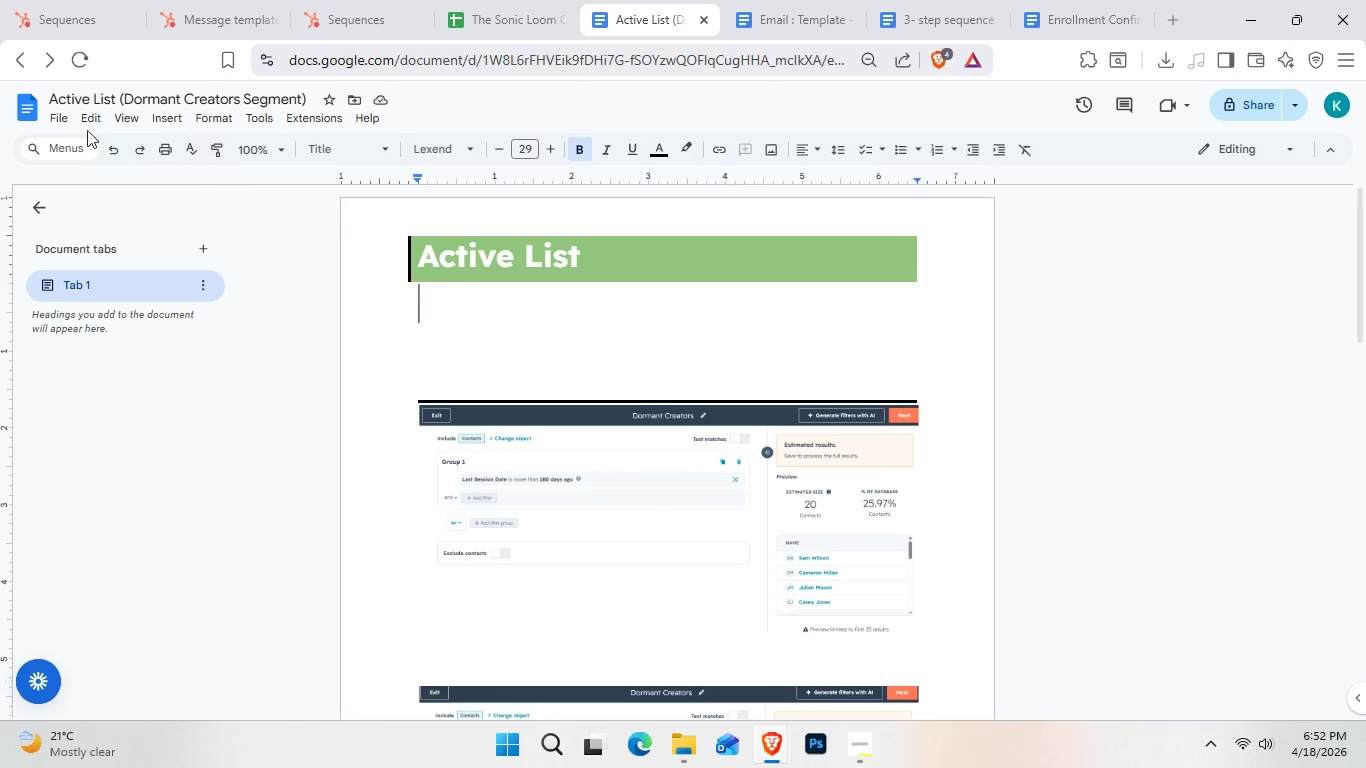 
left_click([67, 121])
 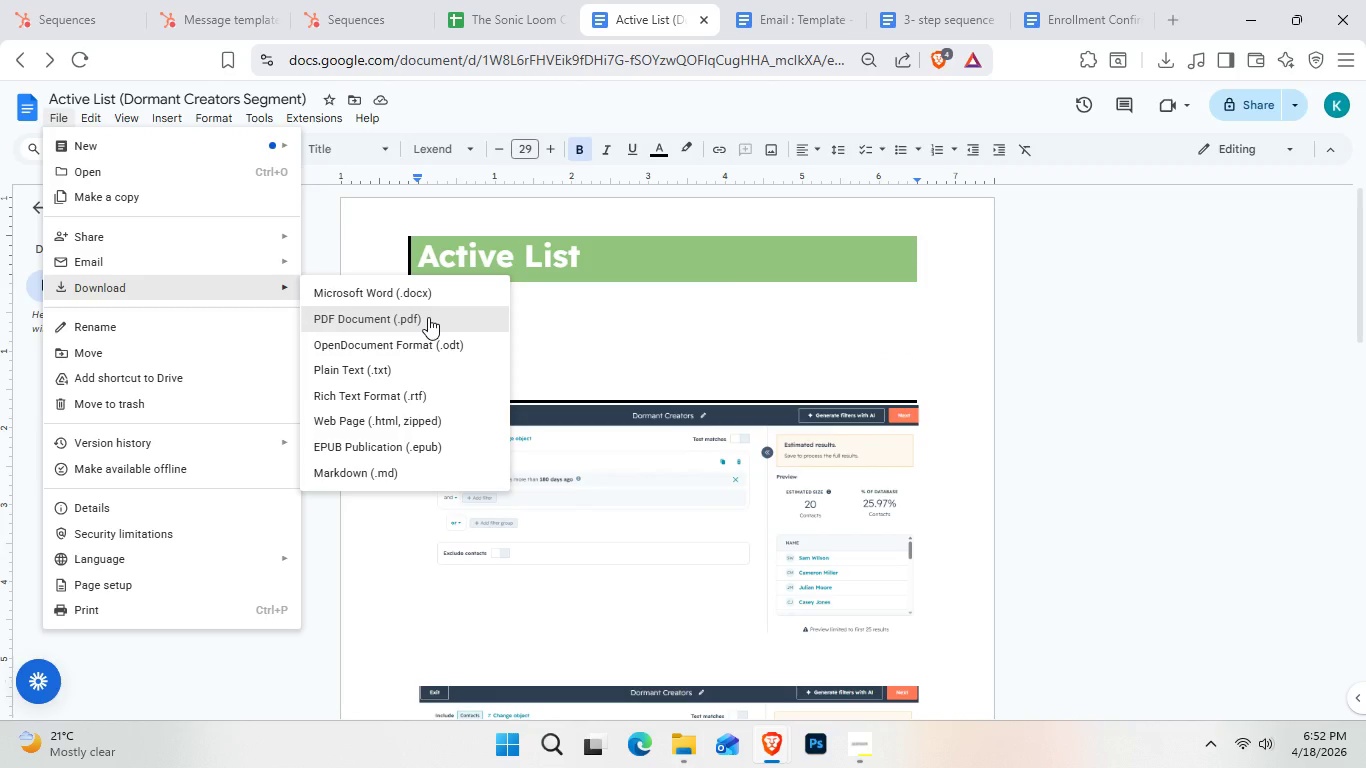 
left_click([428, 317])
 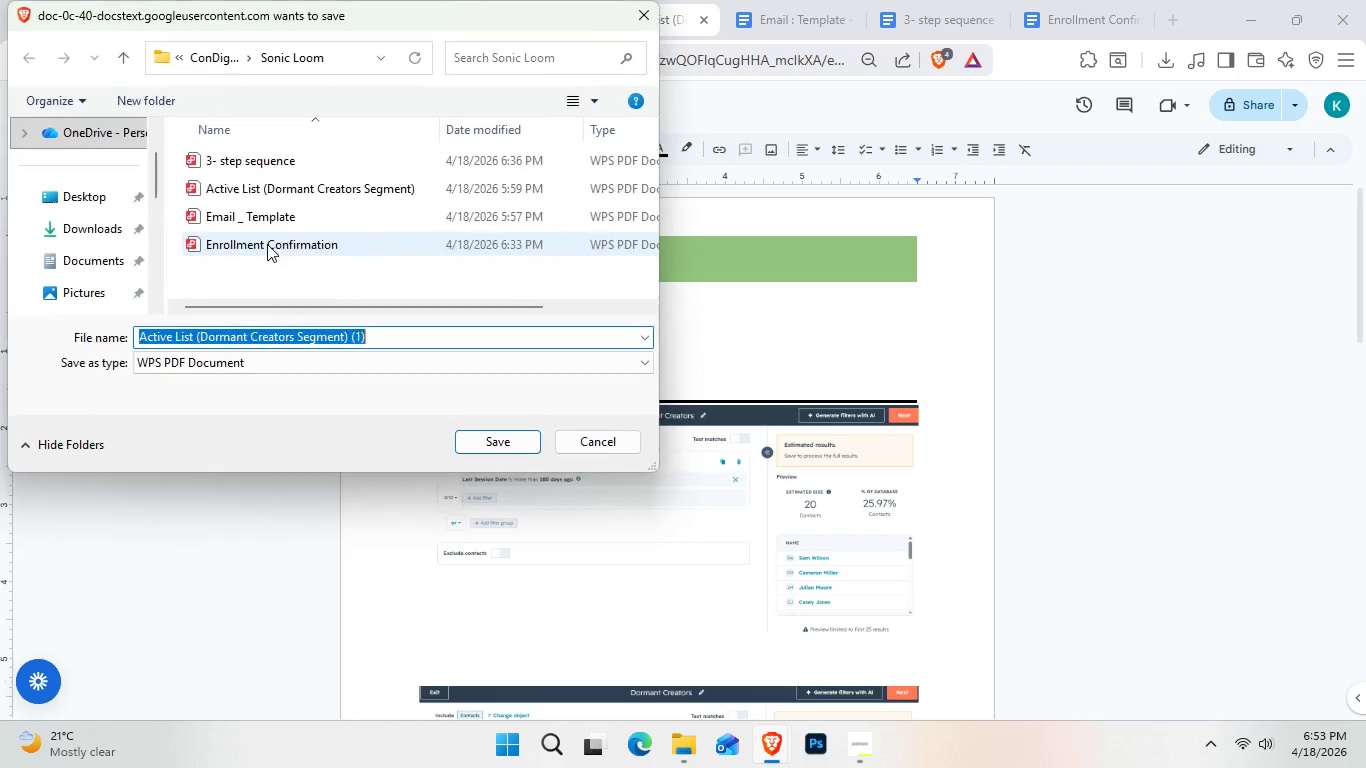 
left_click([265, 192])
 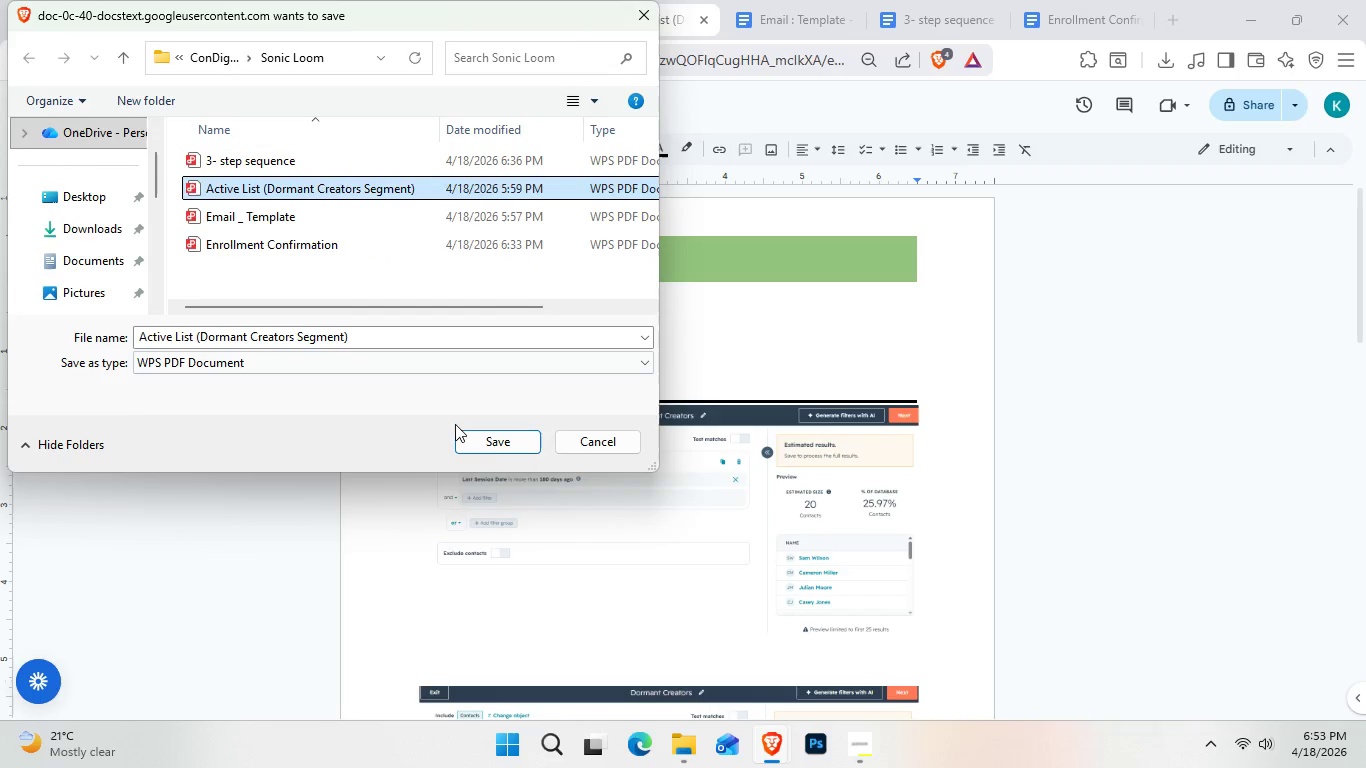 
left_click([487, 449])
 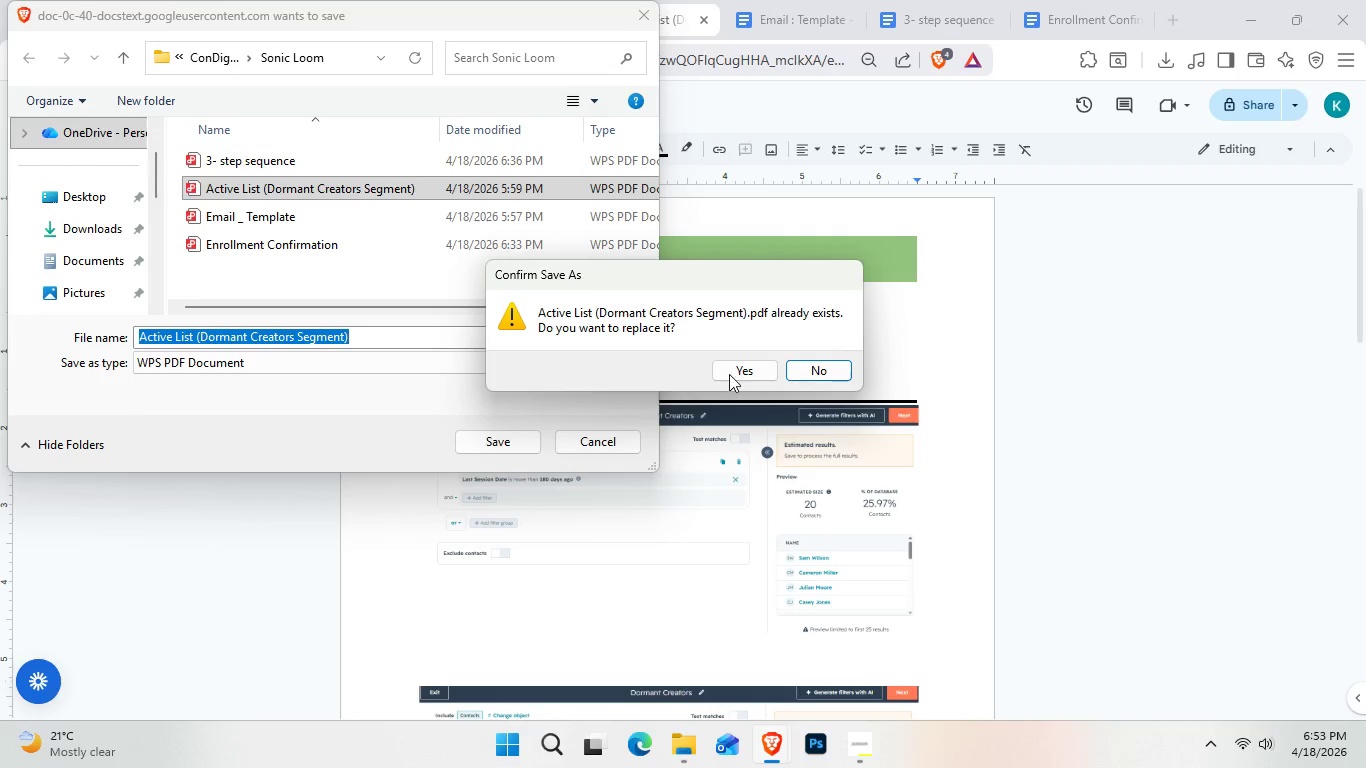 
left_click([743, 364])
 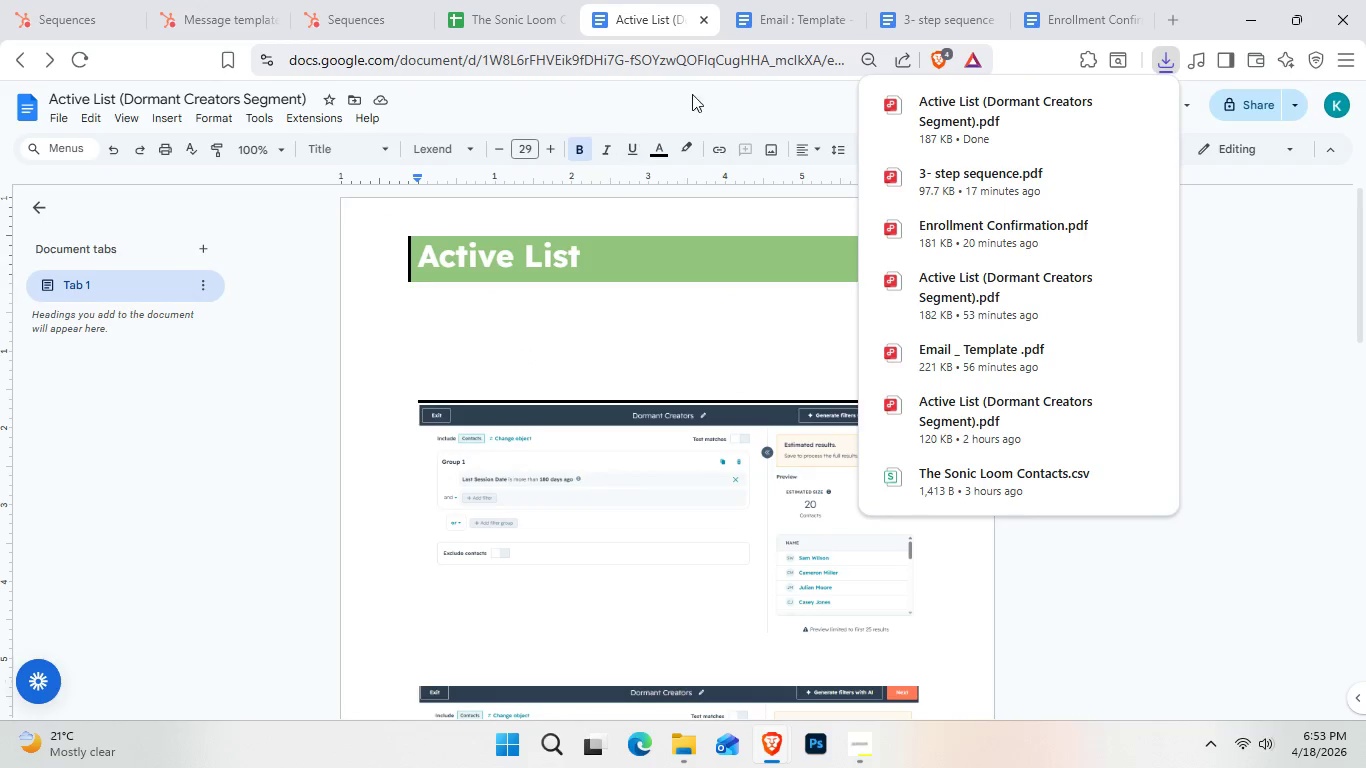 
left_click([814, 22])
 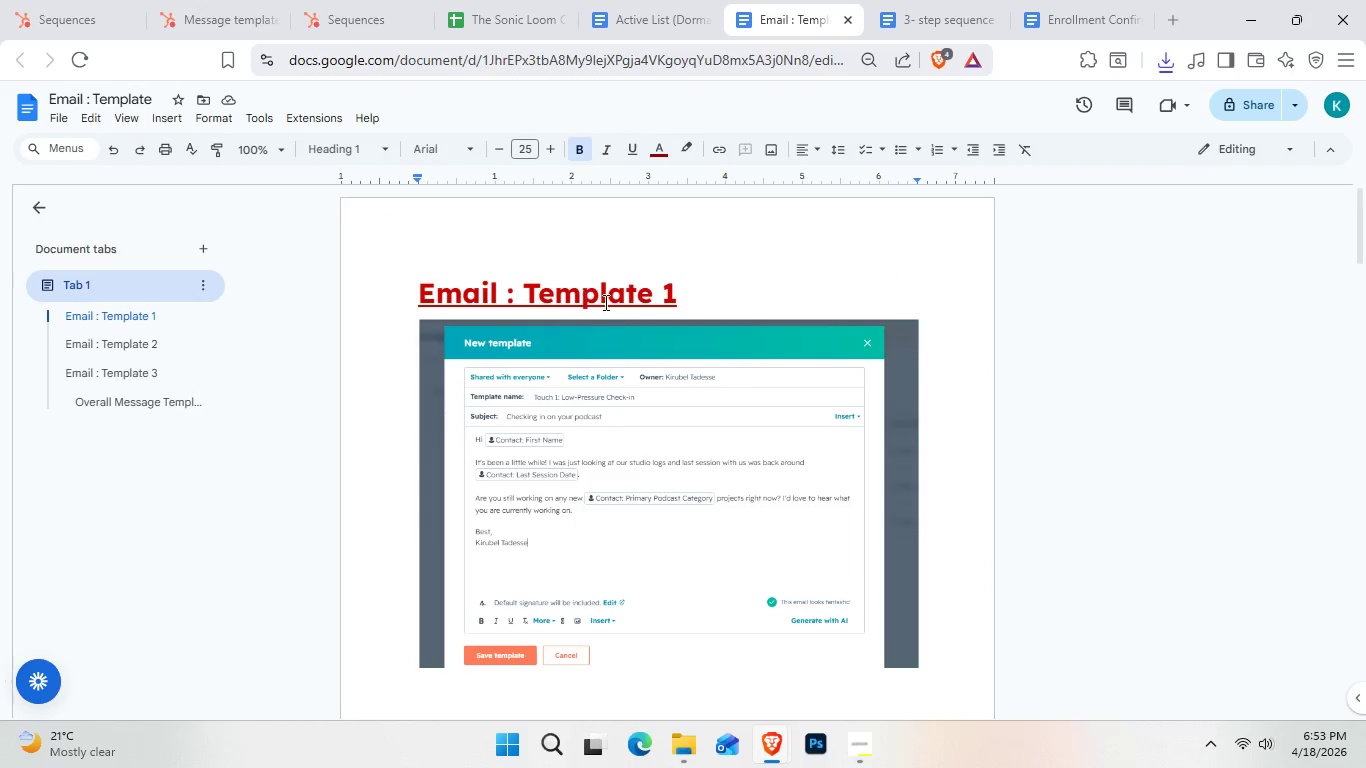 
left_click([626, 264])
 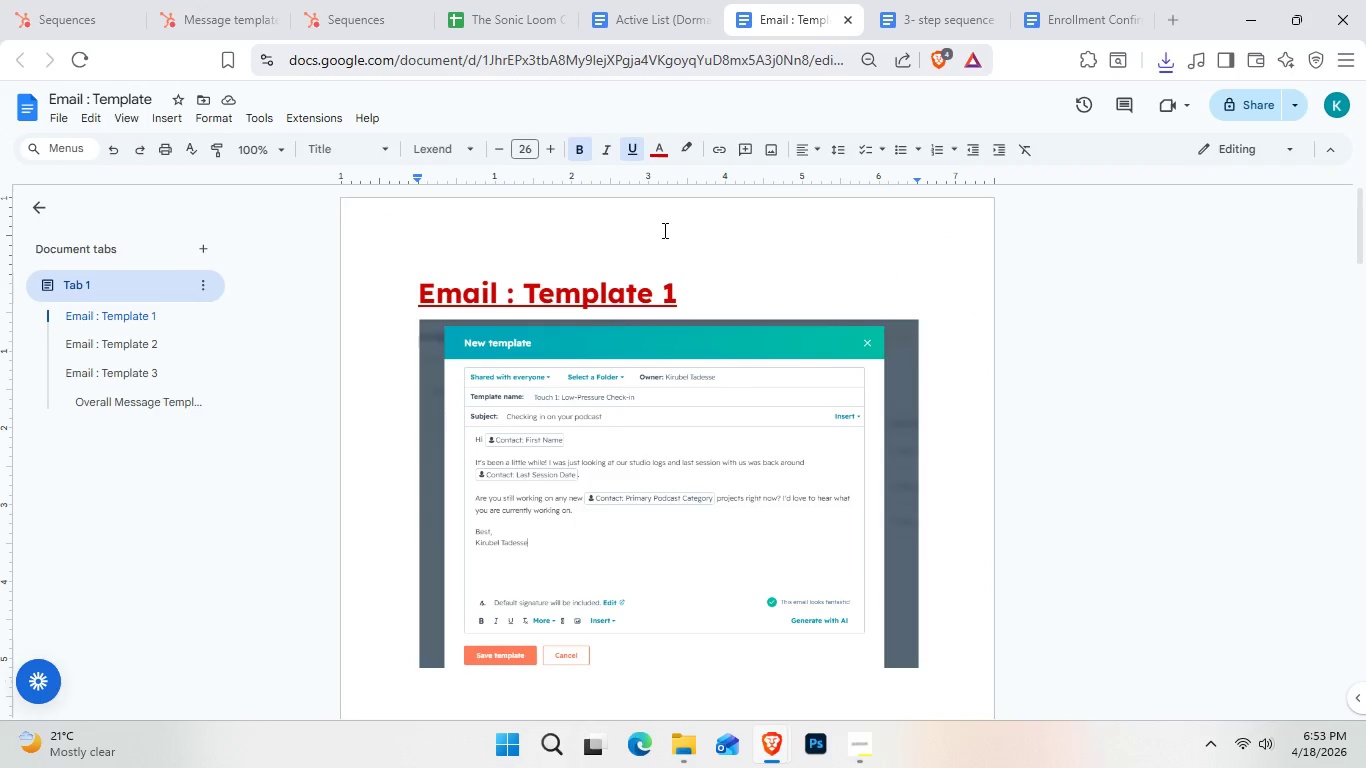 
double_click([663, 230])
 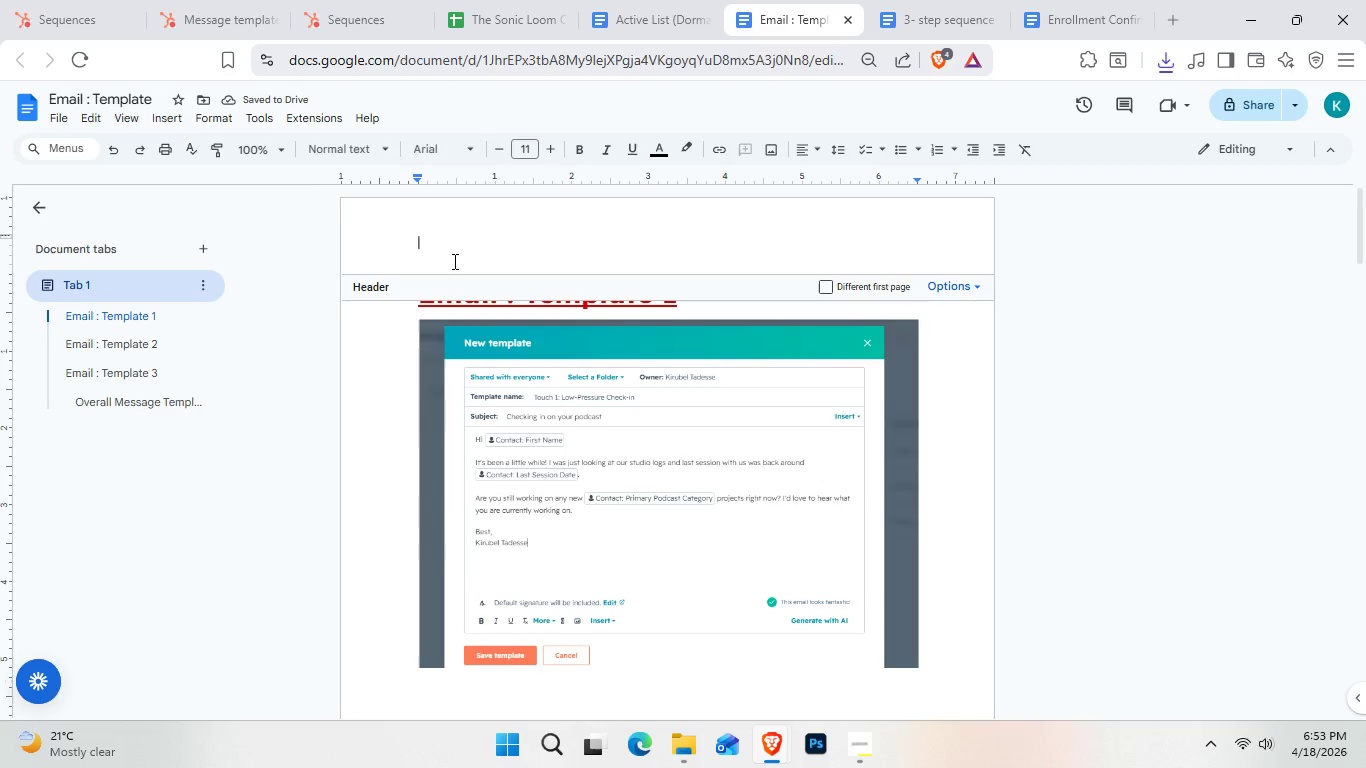 
type(EMAi)
key(Backspace)
type(IL TEMBLET)
key(Backspace)
key(Backspace)
key(Backspace)
key(Backspace)
type(PLET)
 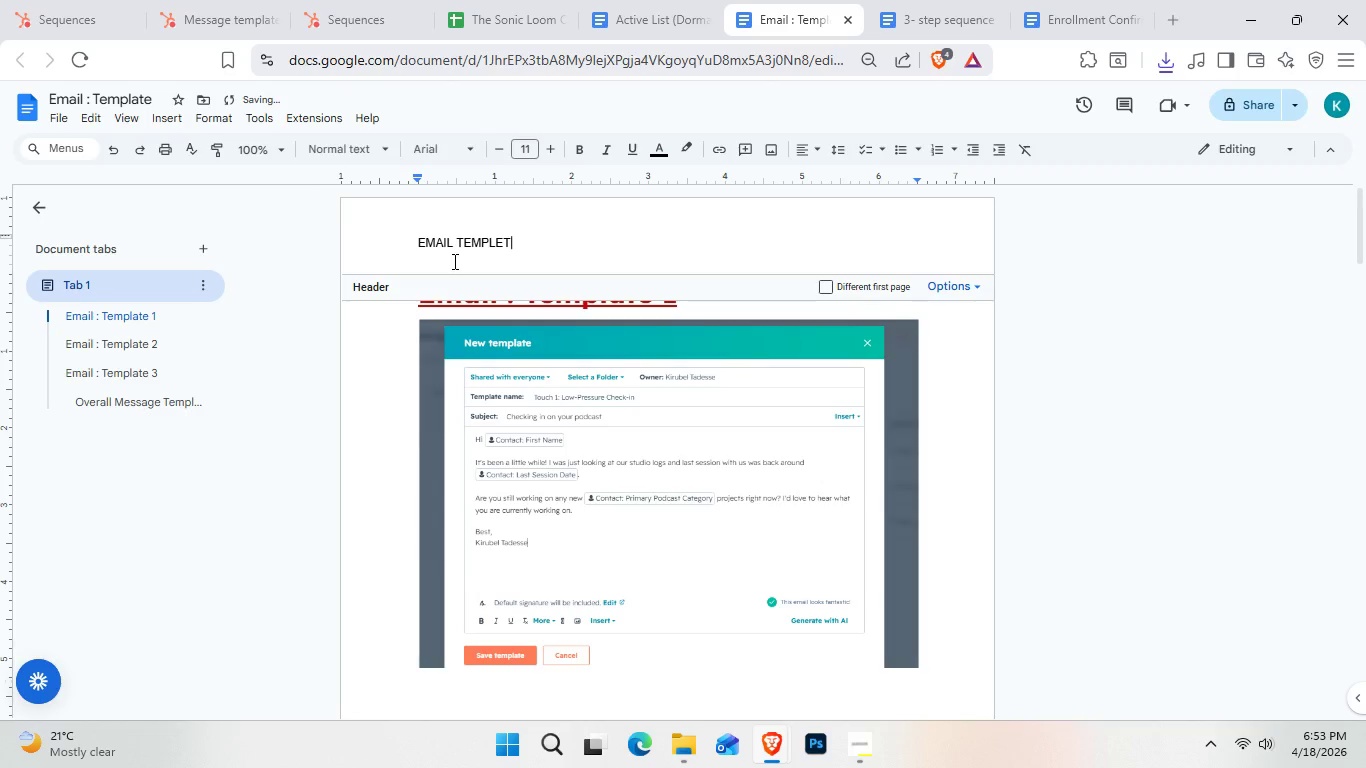 
key(Control+E)
 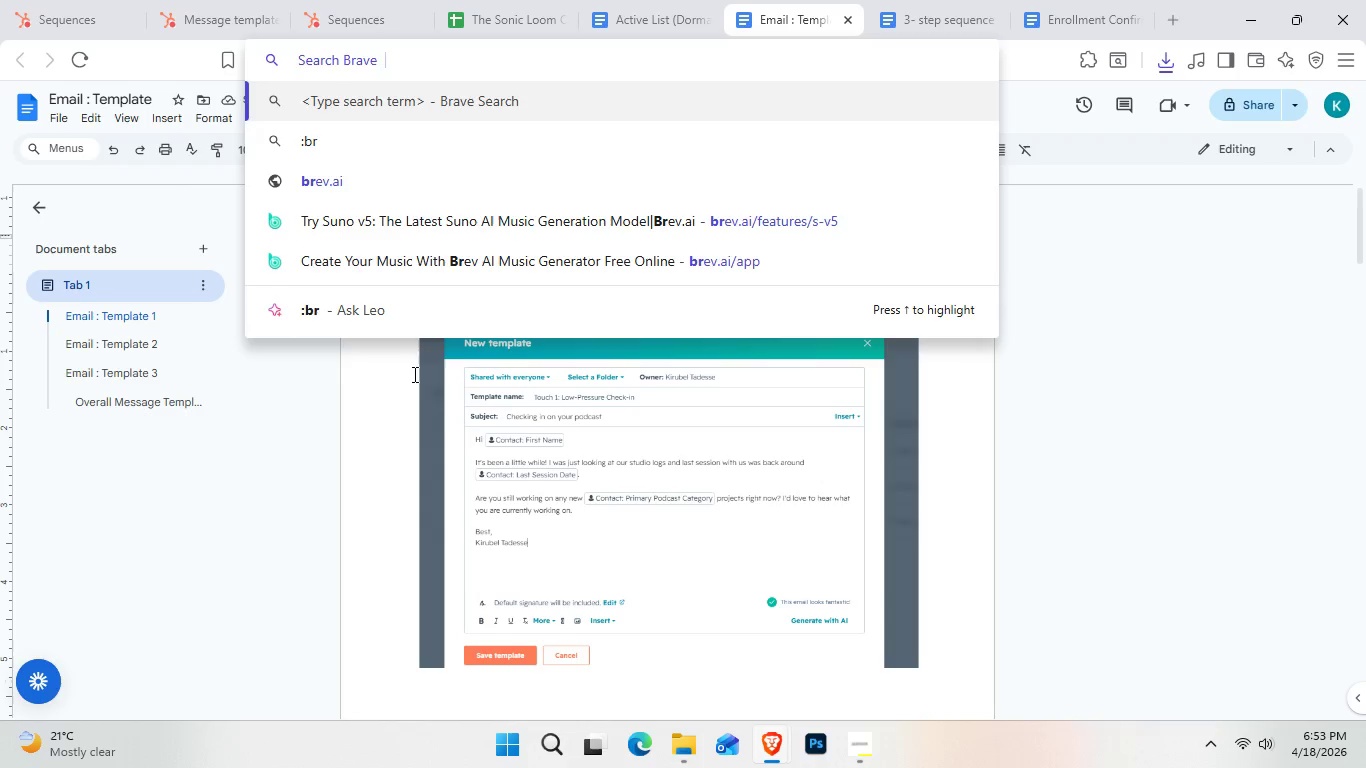 
left_click([386, 387])
 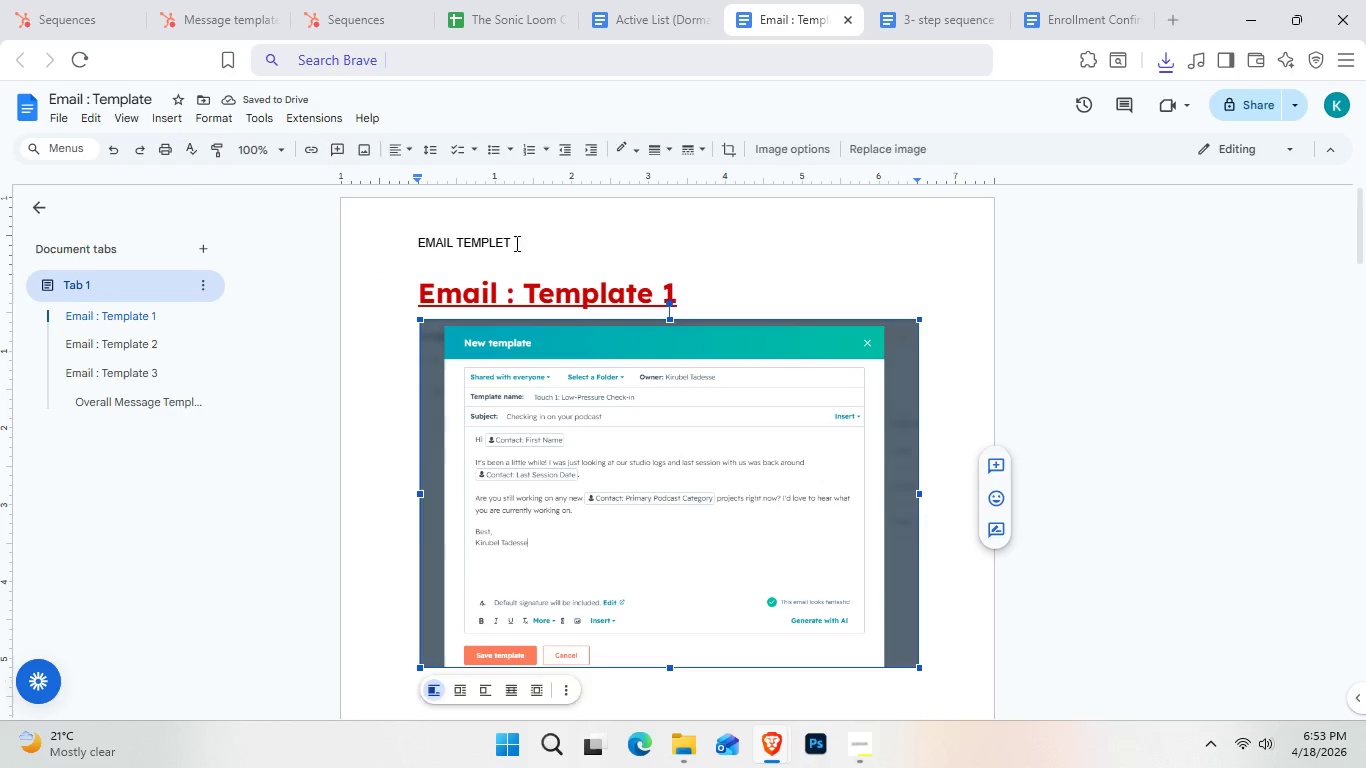 
left_click([515, 243])
 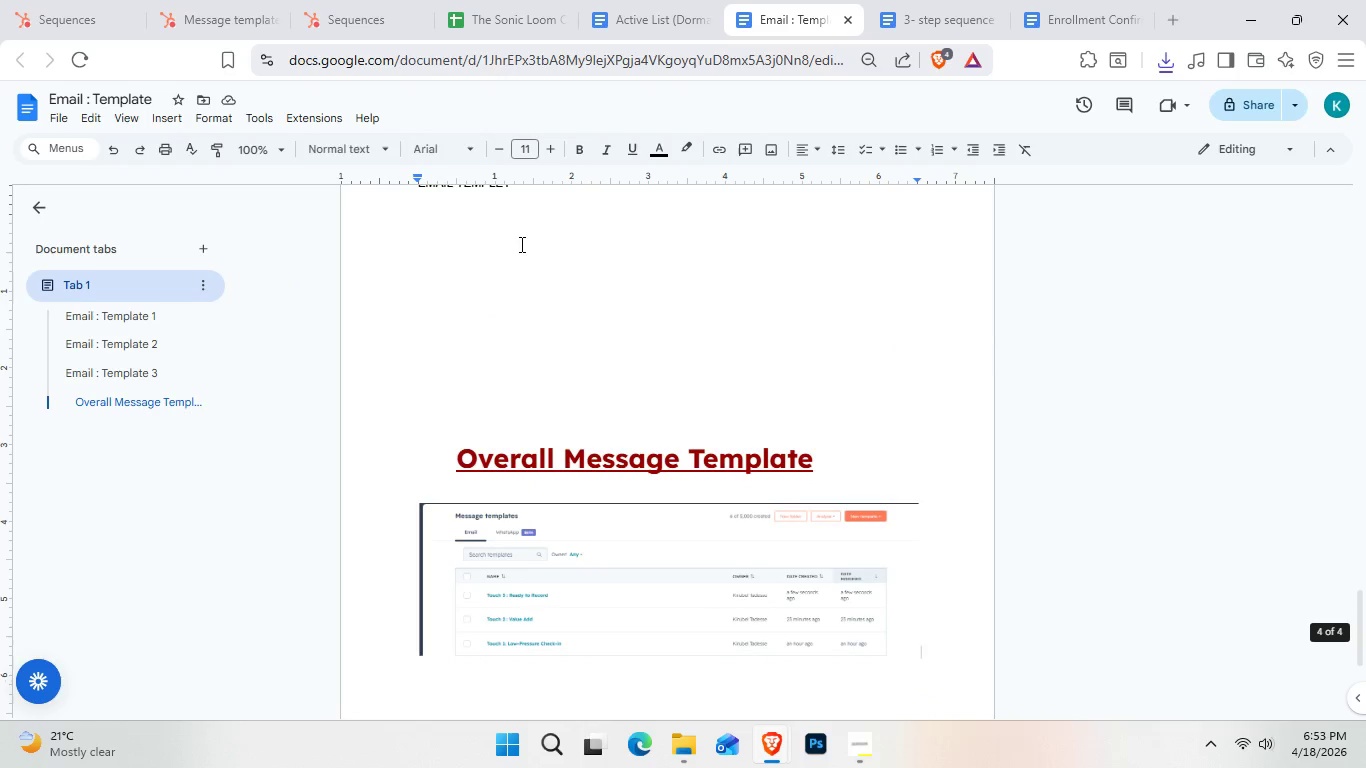 
left_click([546, 236])
 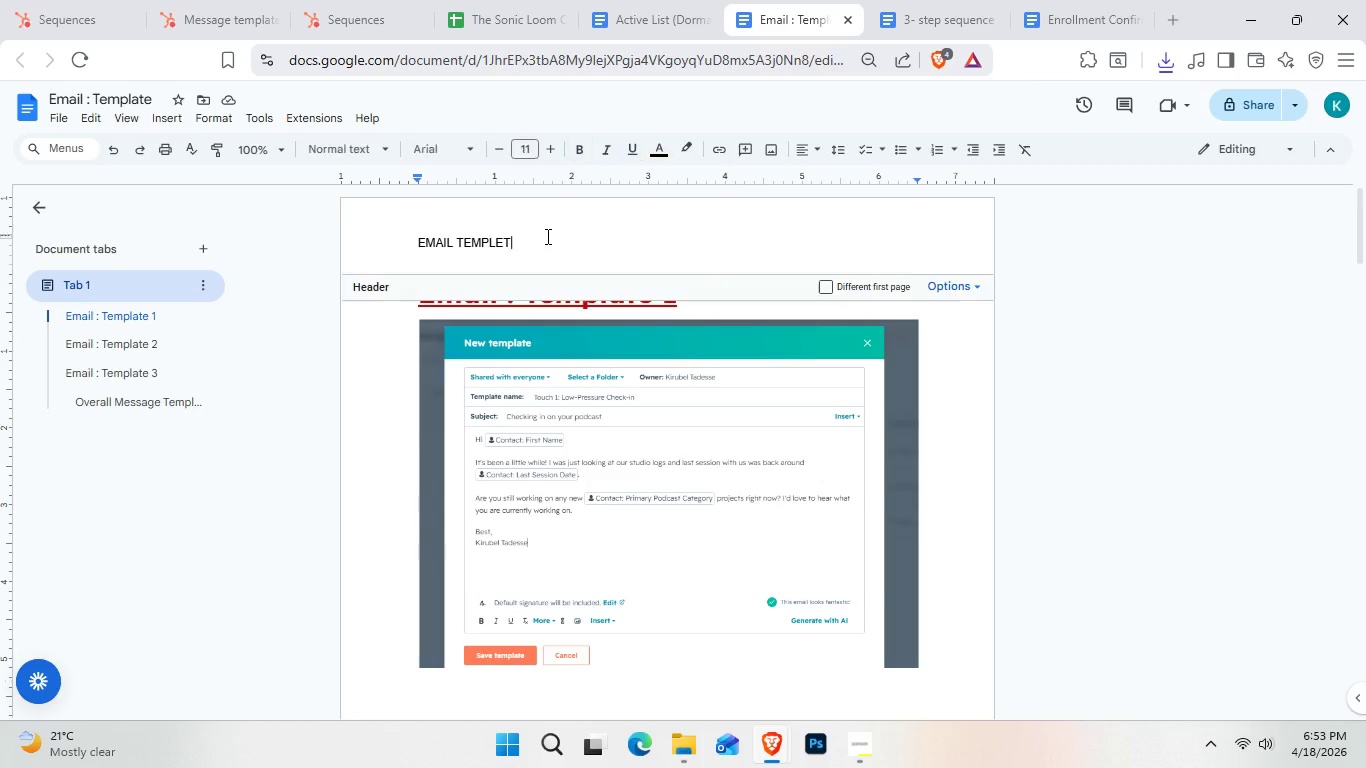 
scroll: coordinate [518, 273], scroll_direction: up, amount: 35.0
 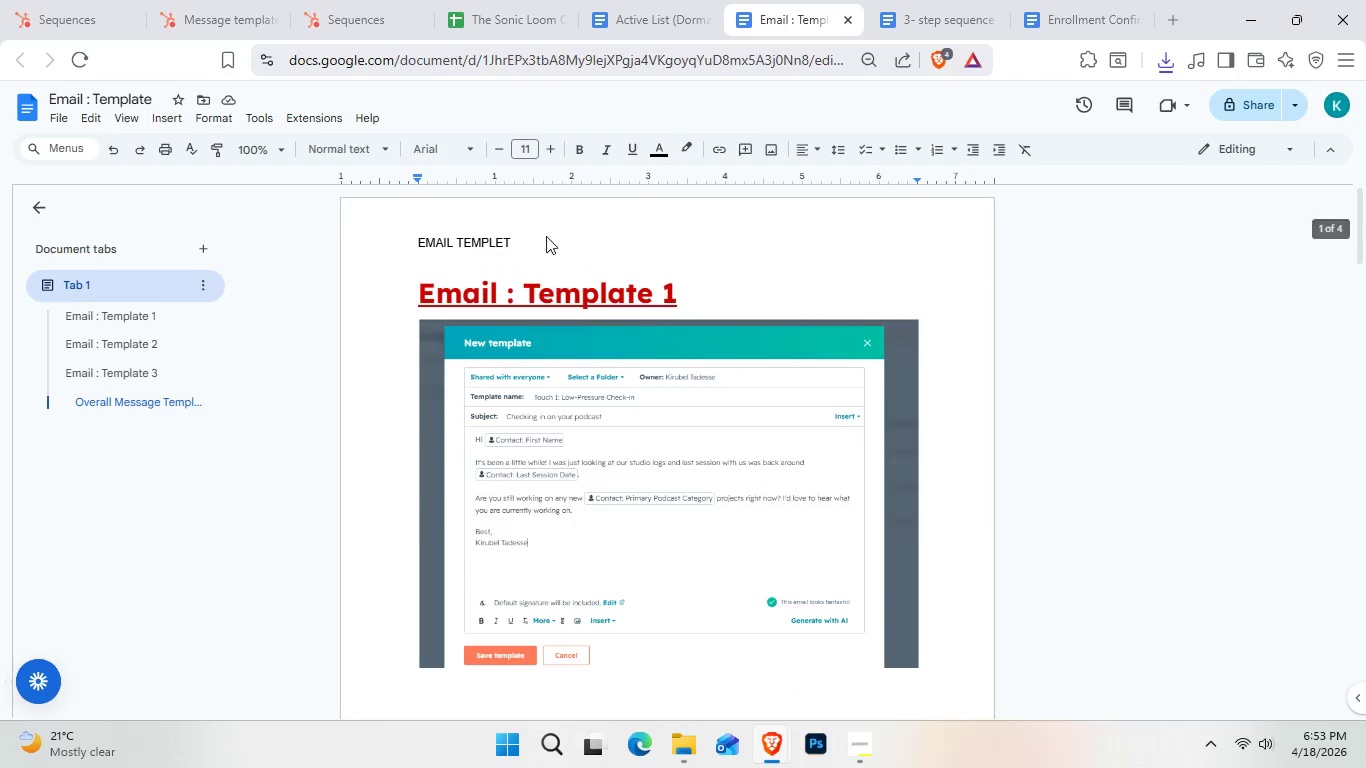 
double_click([546, 236])
 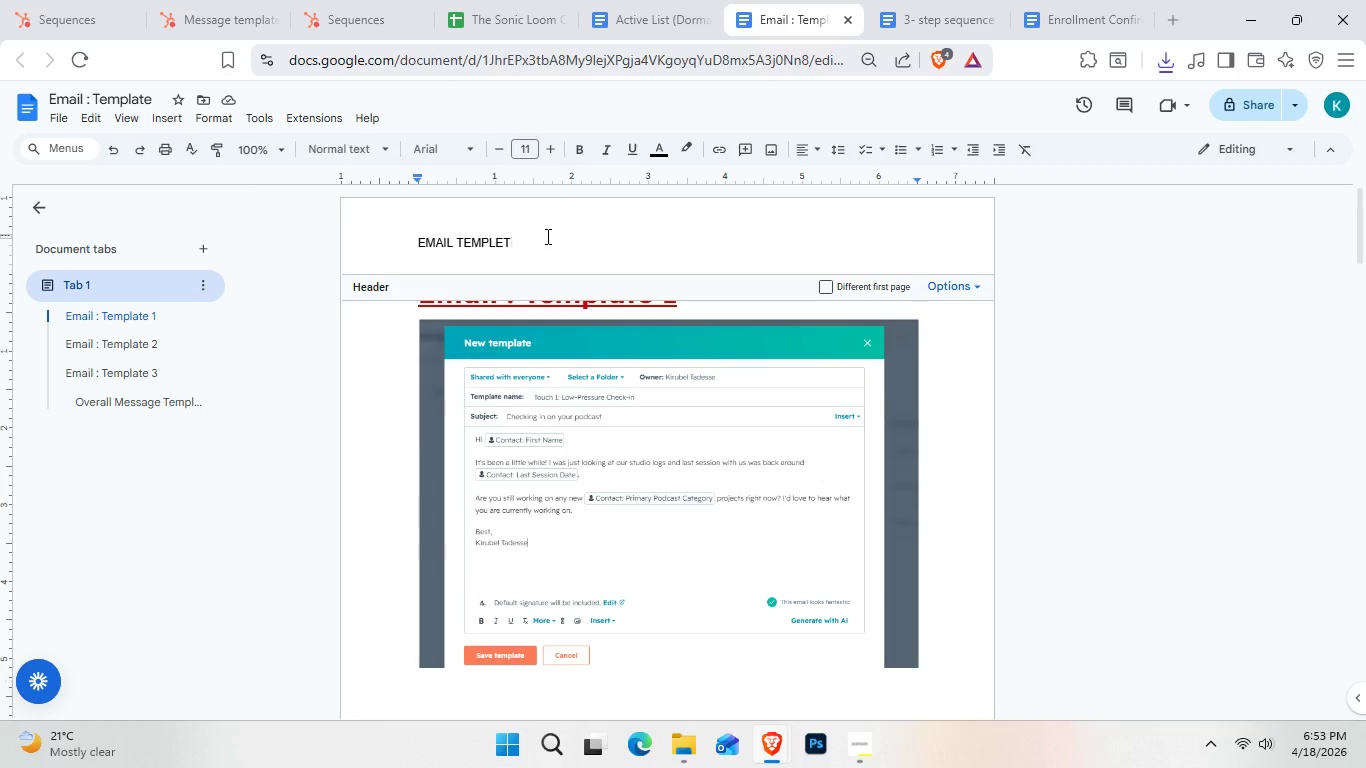 
key(Control+E)
 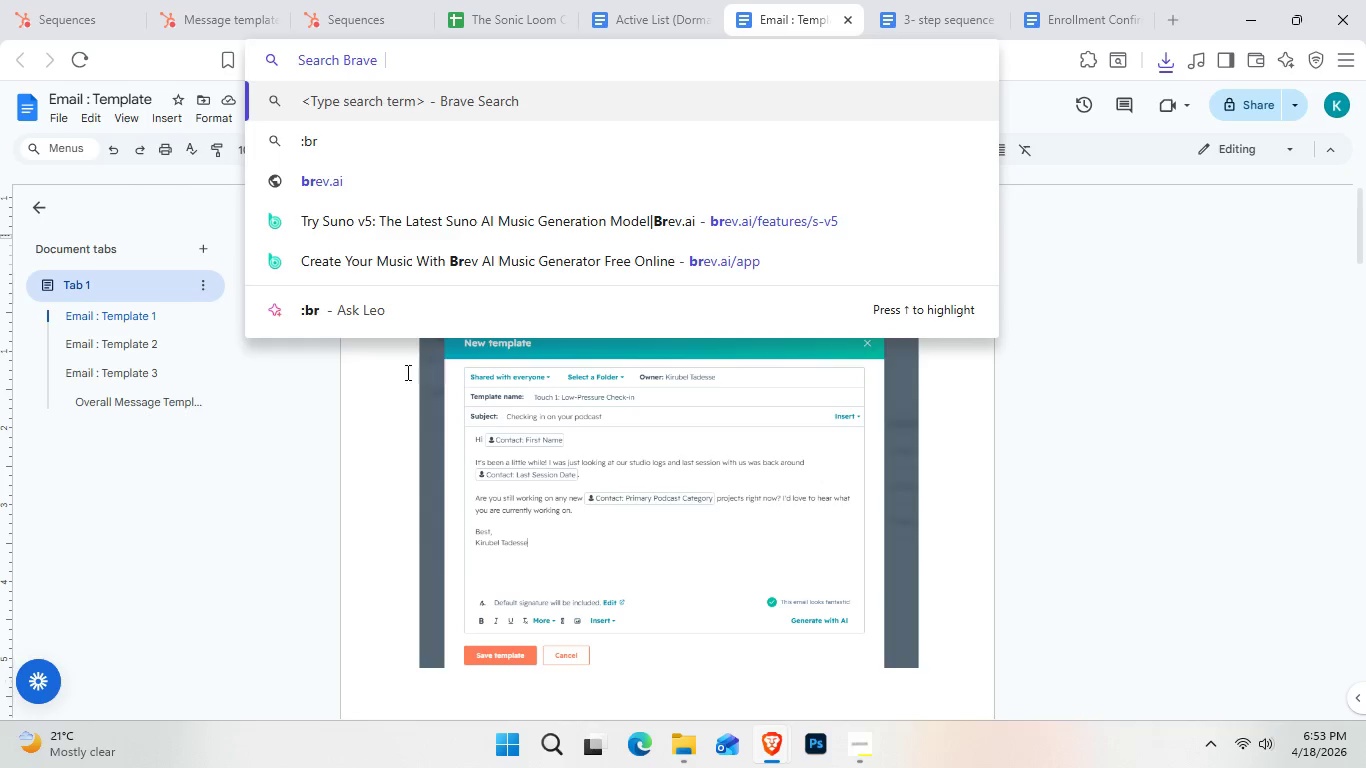 
left_click([377, 382])
 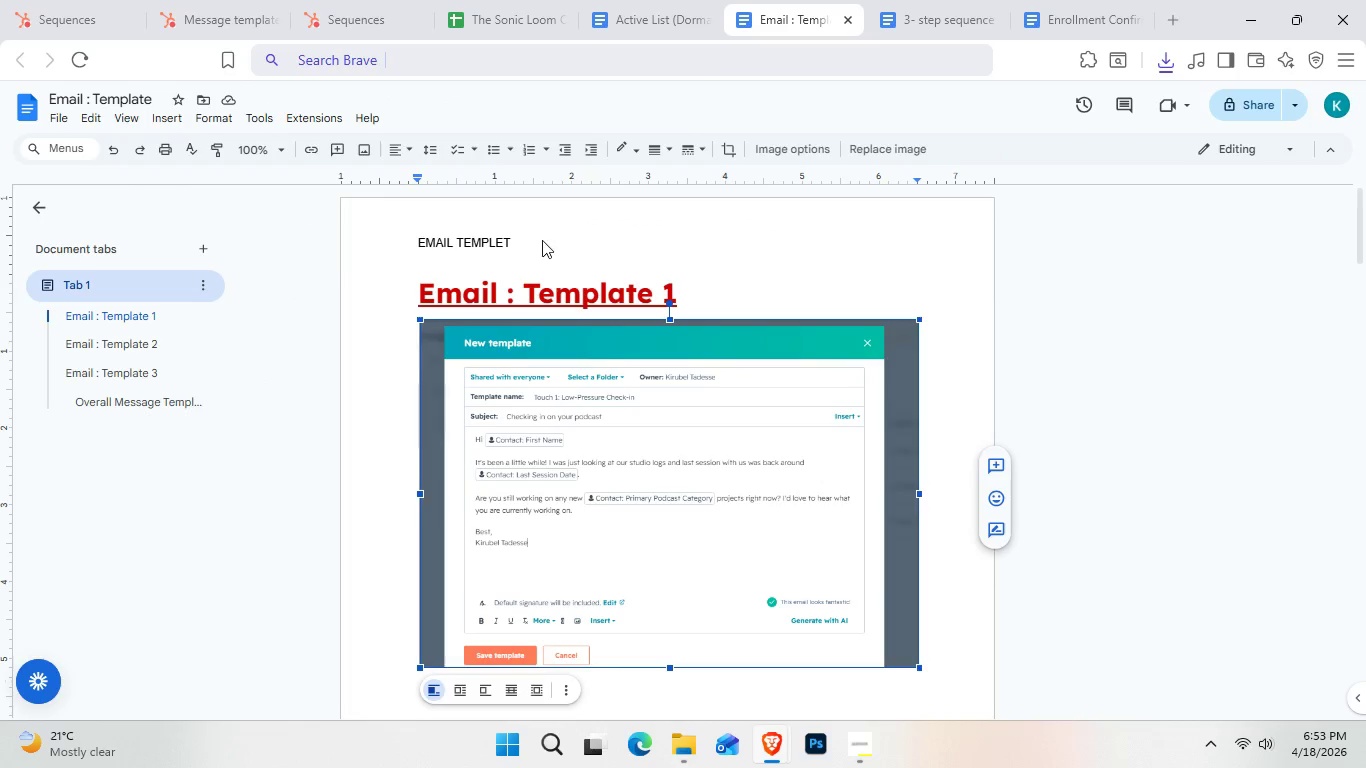 
double_click([542, 240])
 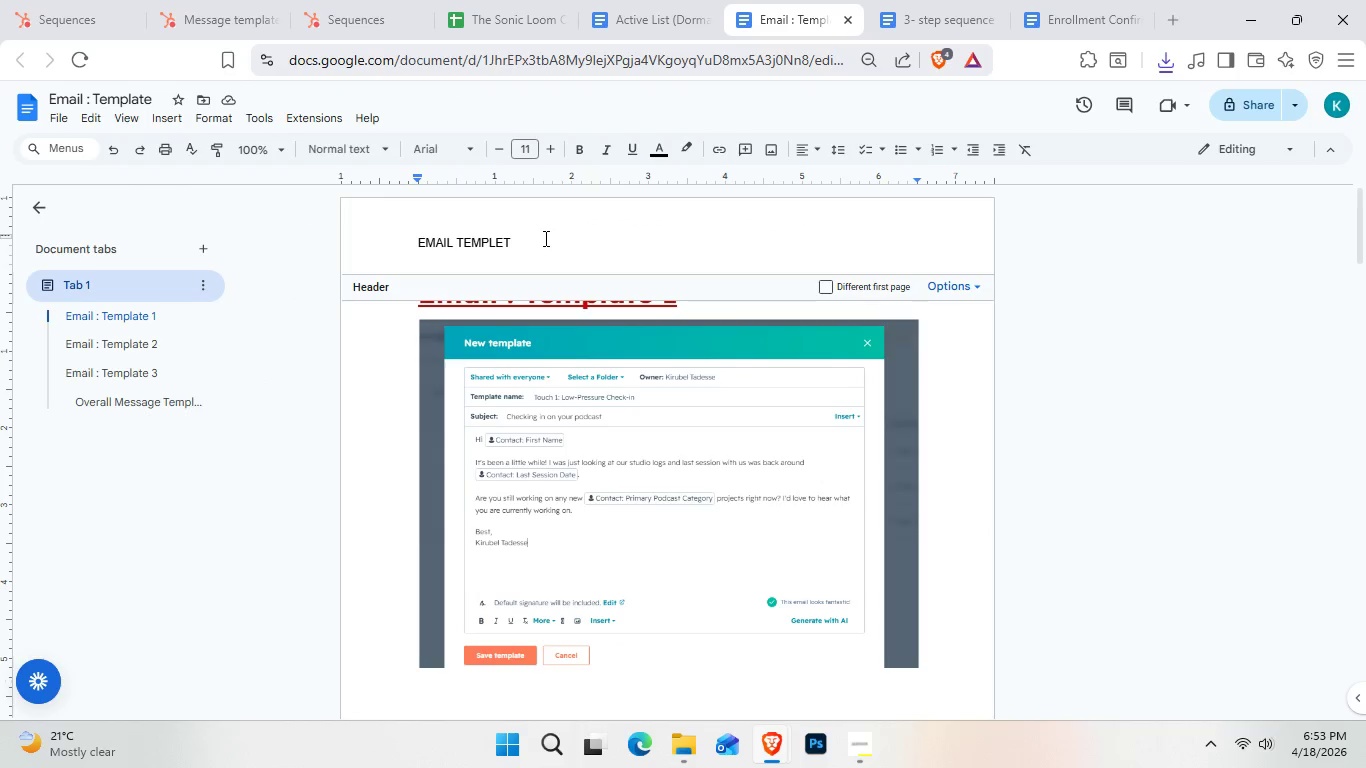 
hold_key(key=ControlLeft, duration=0.56)
 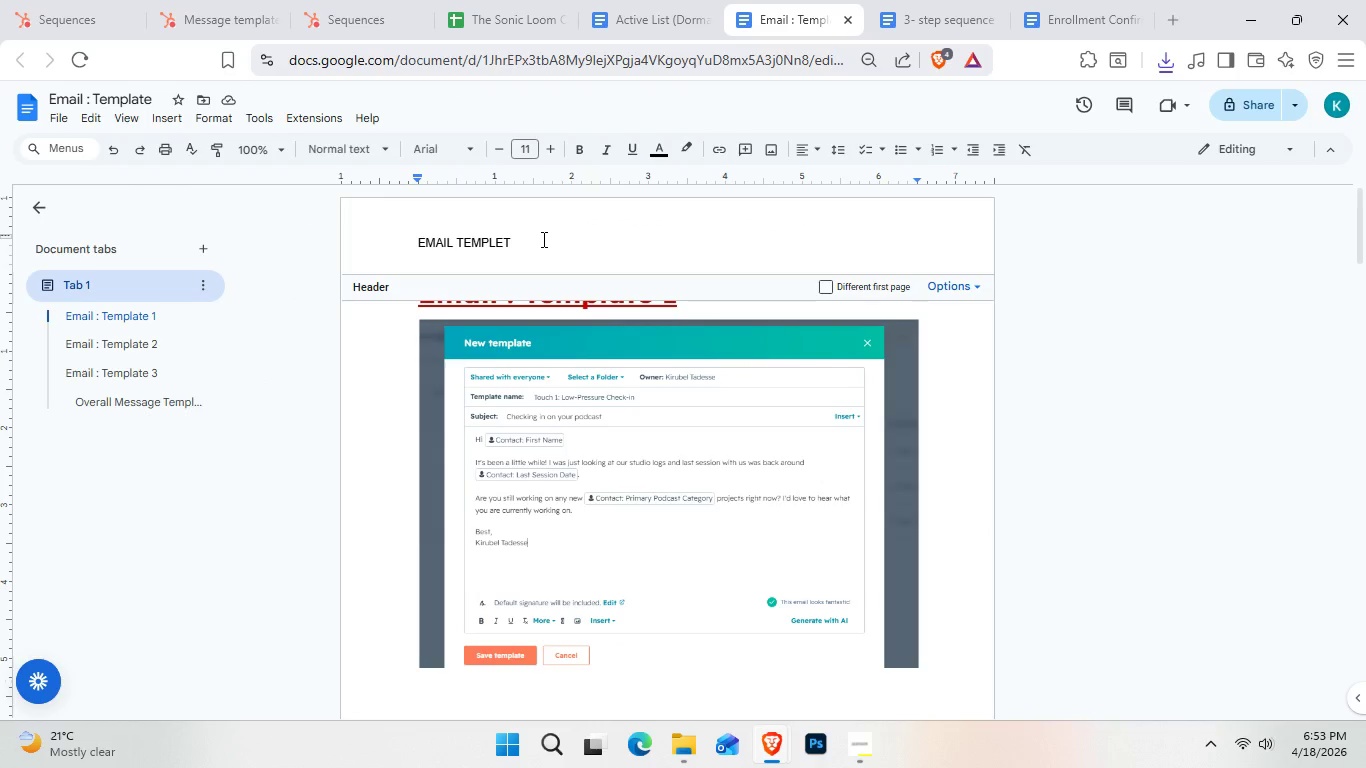 
key(Shift+T)
 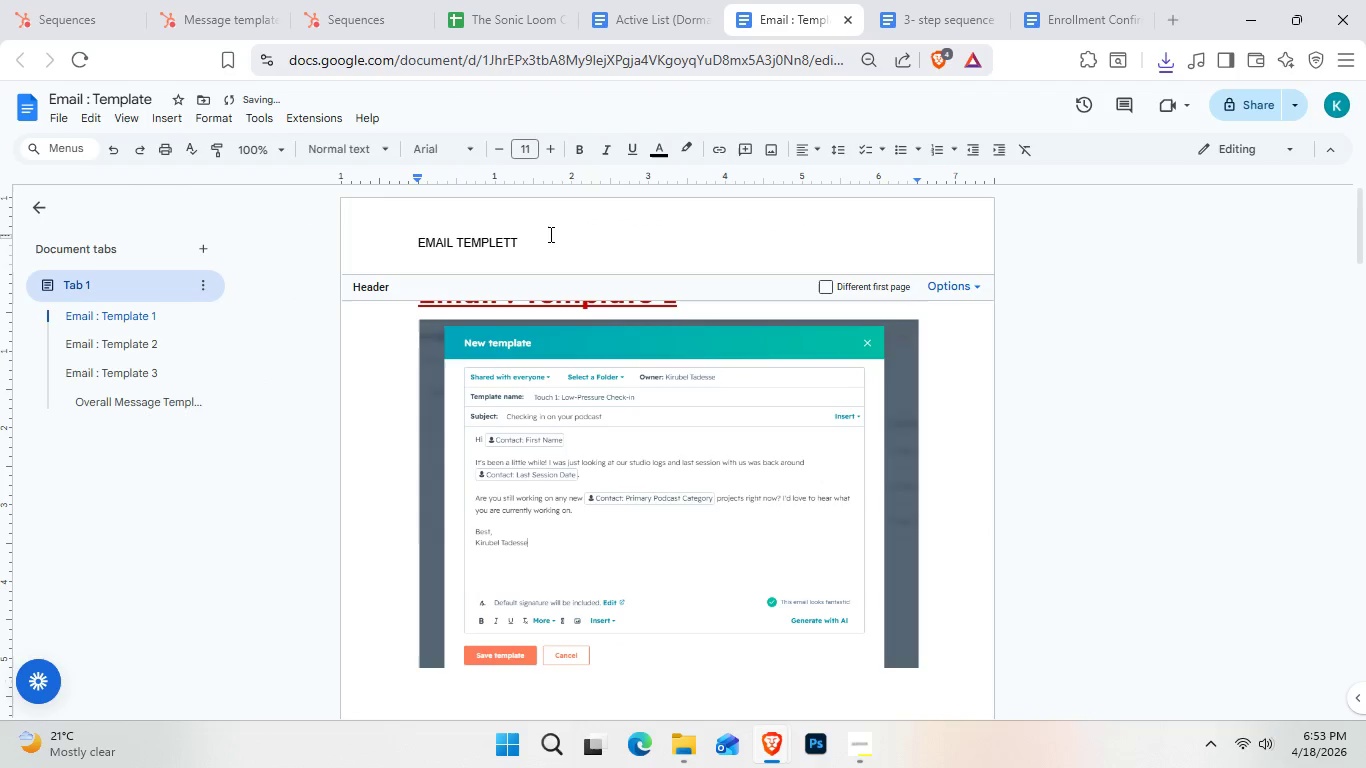 
key(Backspace)
 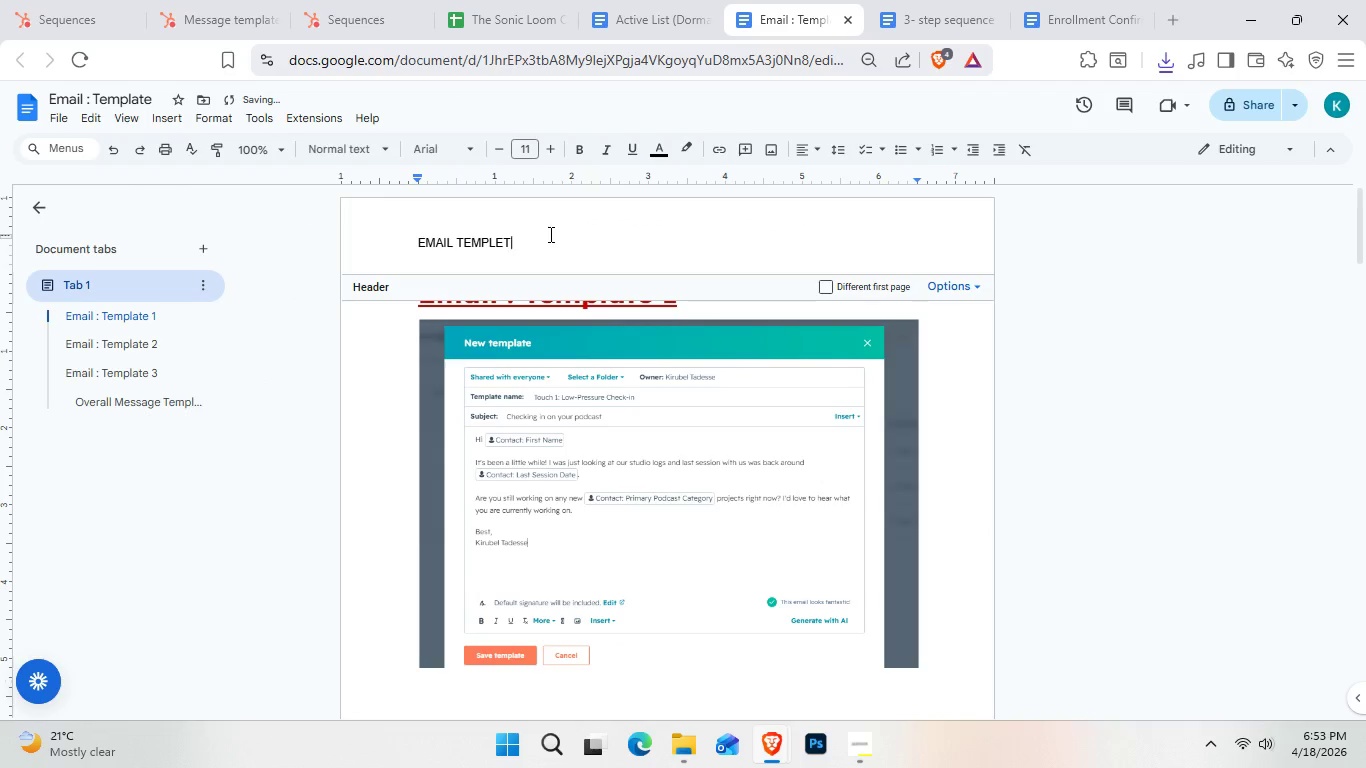 
key(Shift+R)
 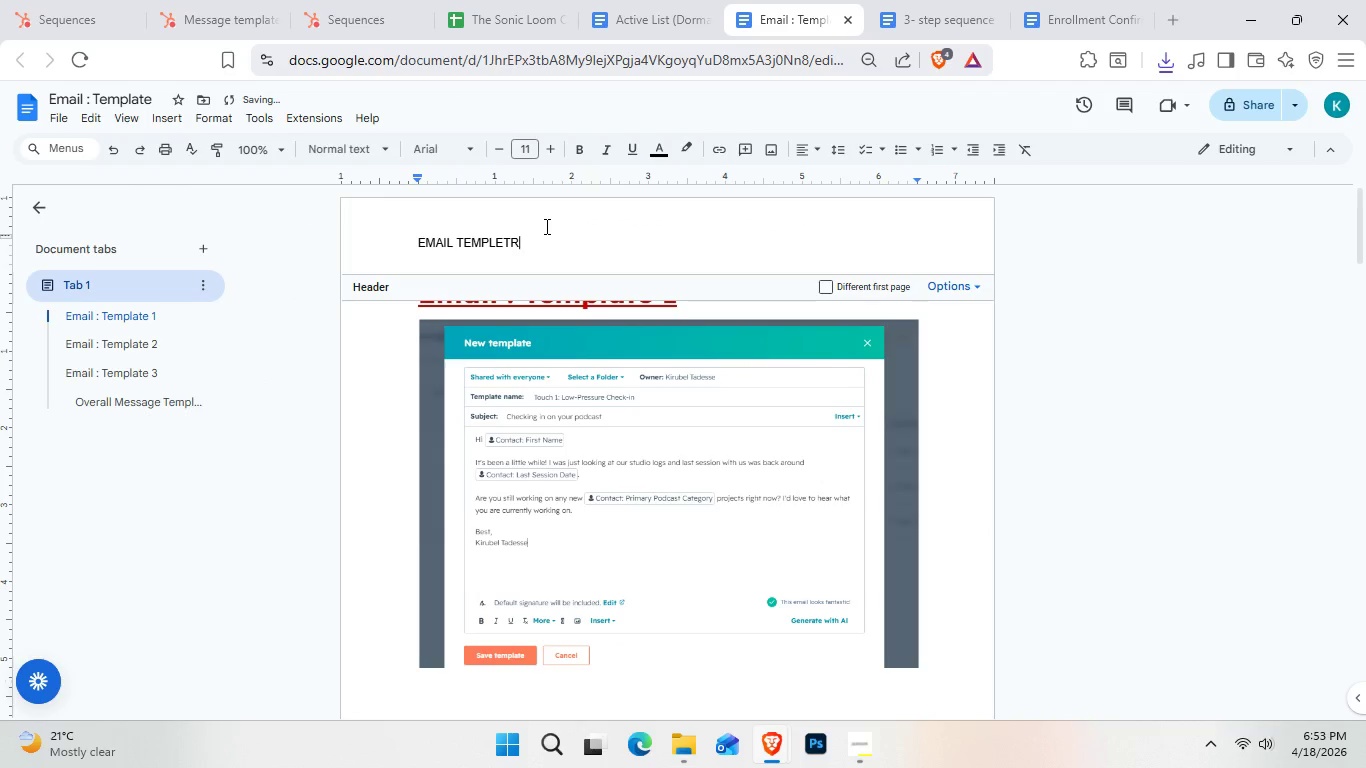 
key(Backspace)
 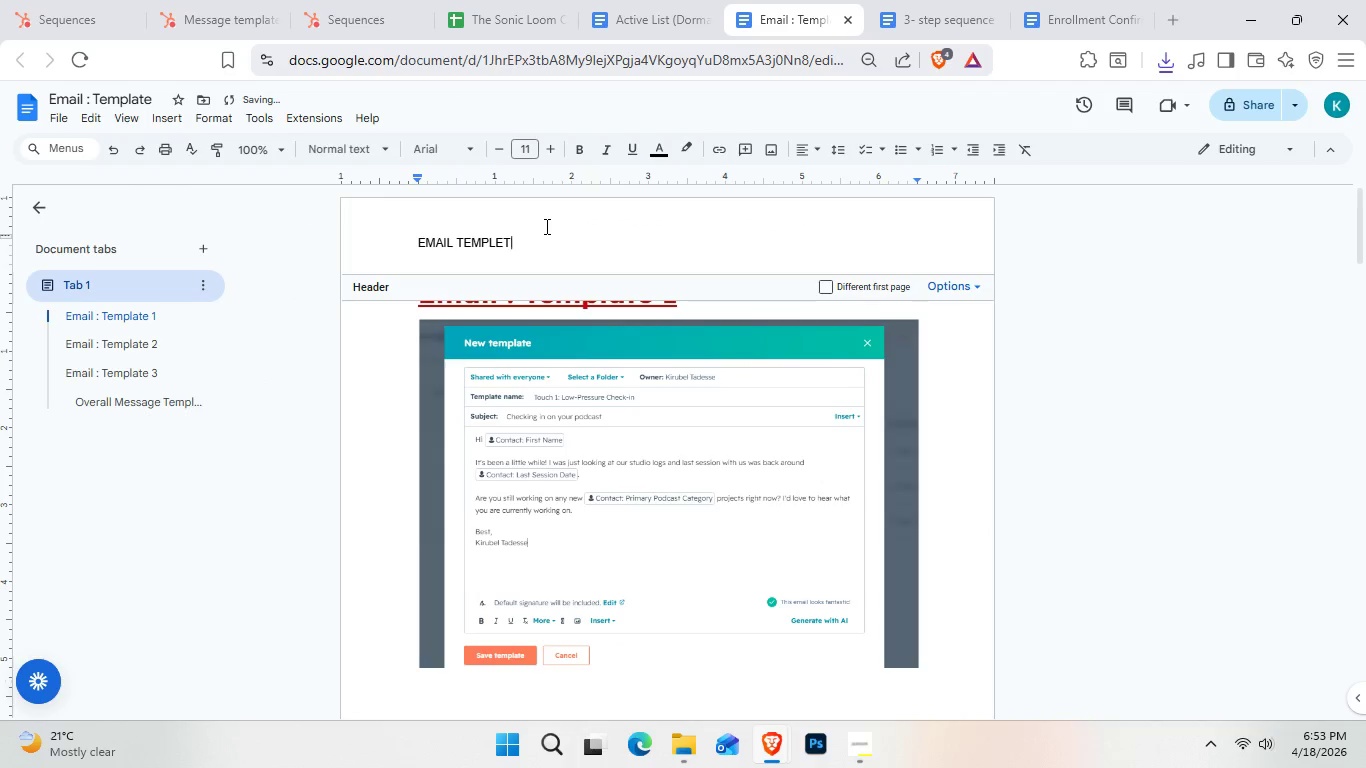 
key(Backspace)
 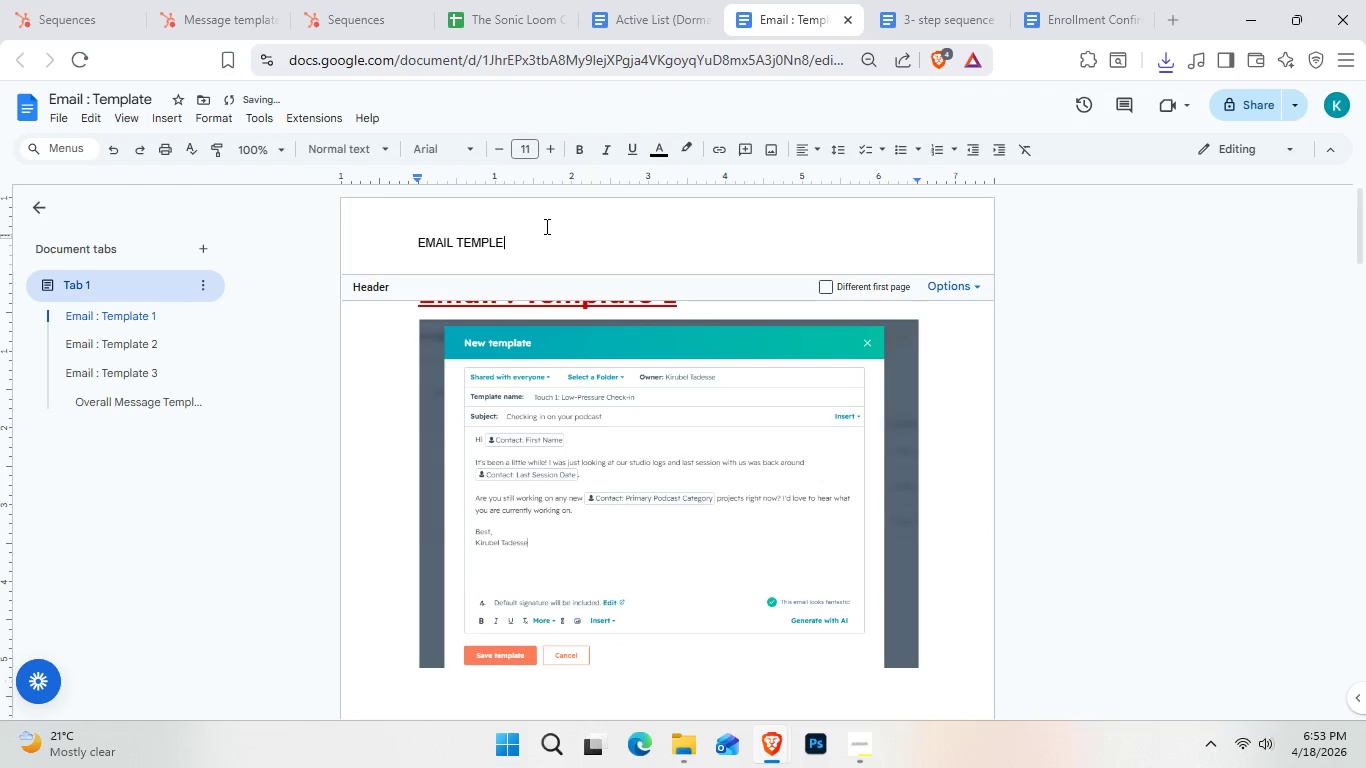 
key(Backspace)
 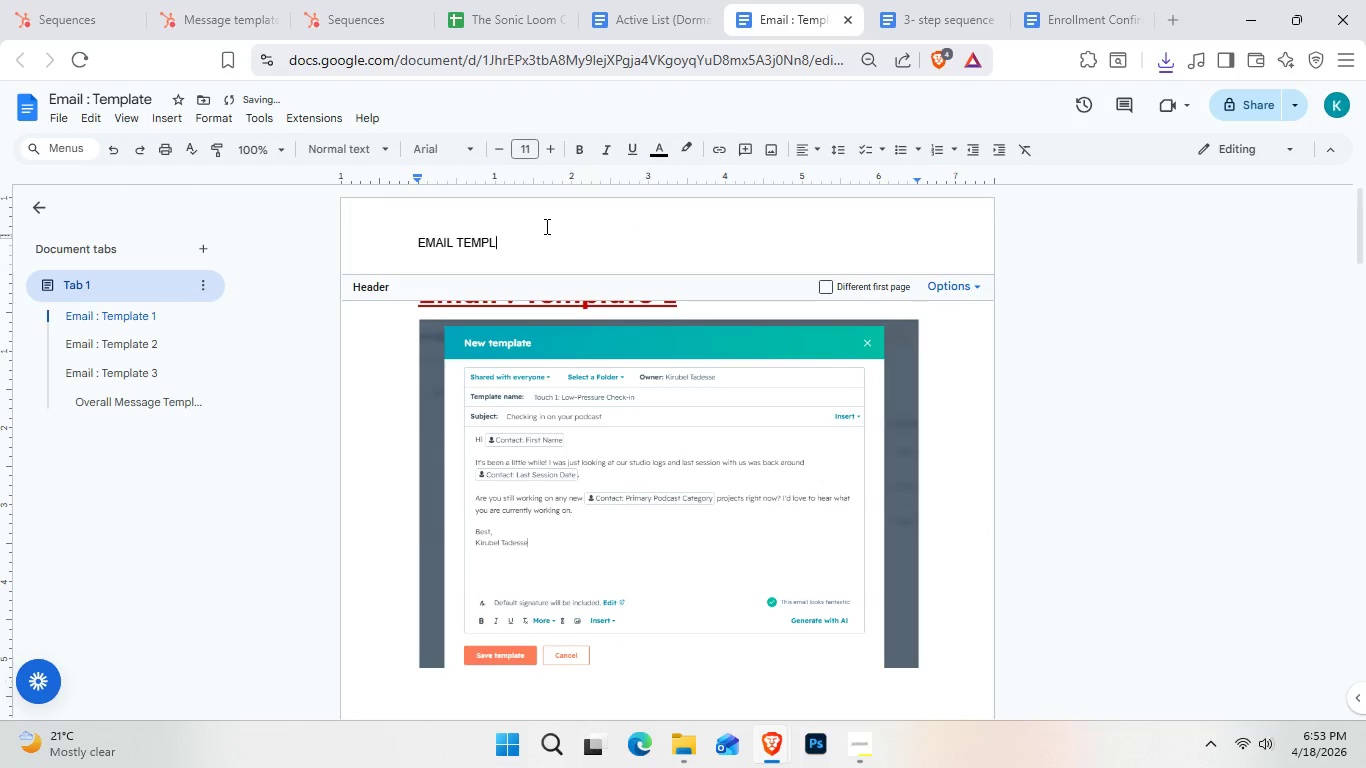 
key(Shift+R)
 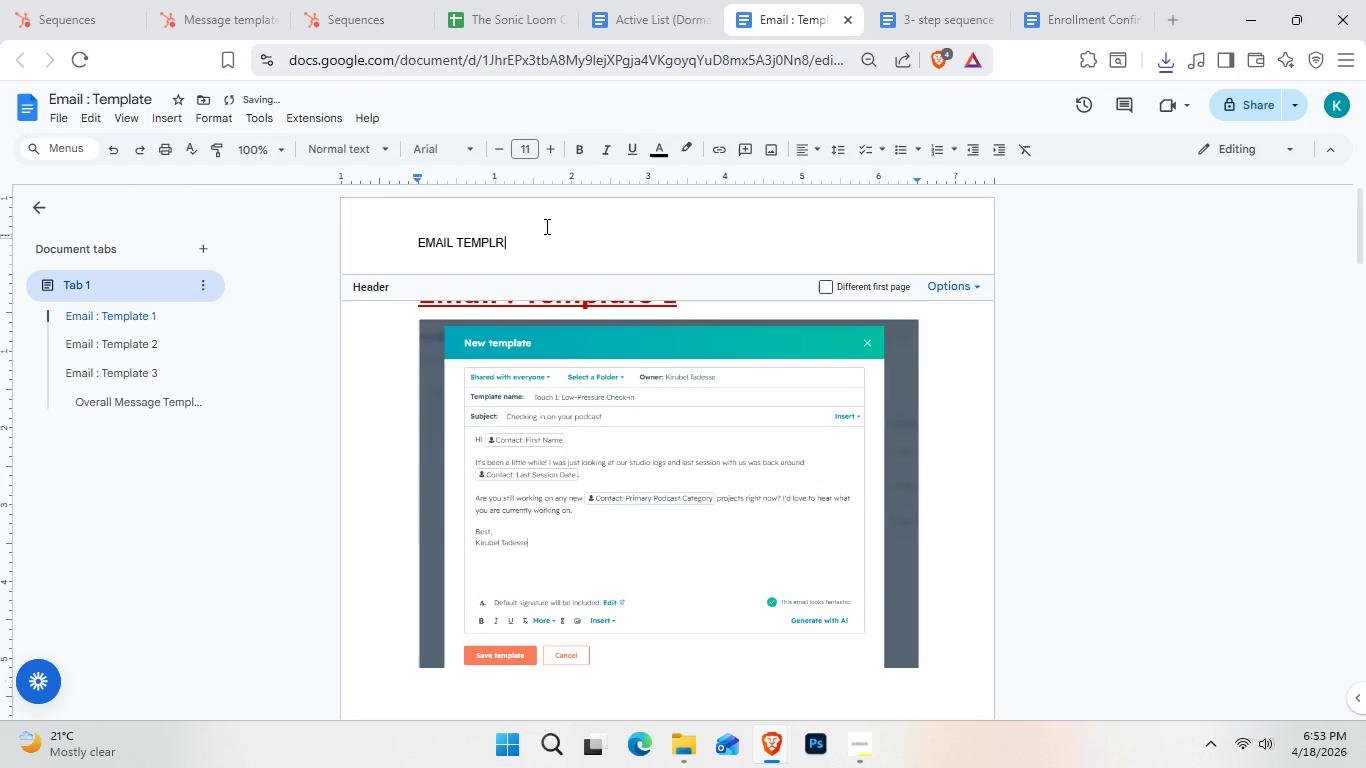 
key(Backspace)
 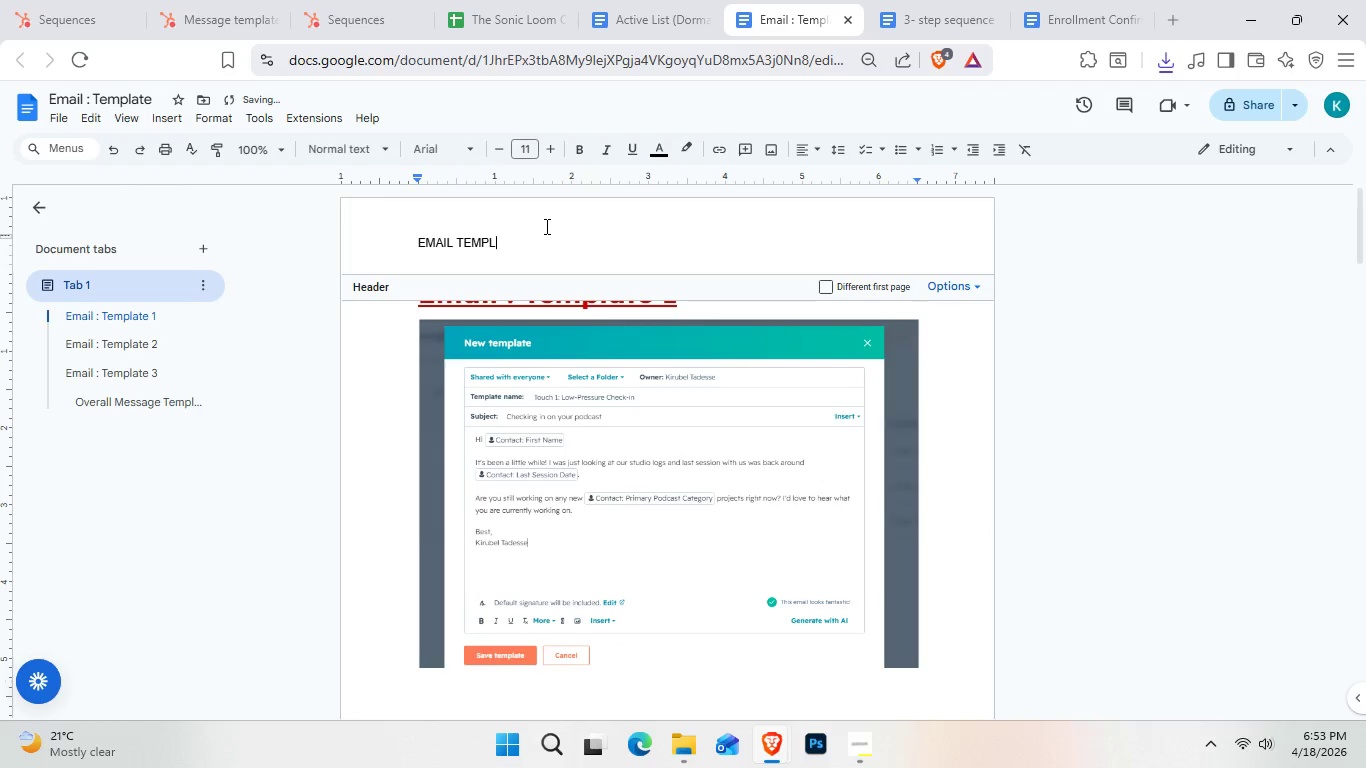 
key(Shift+E)
 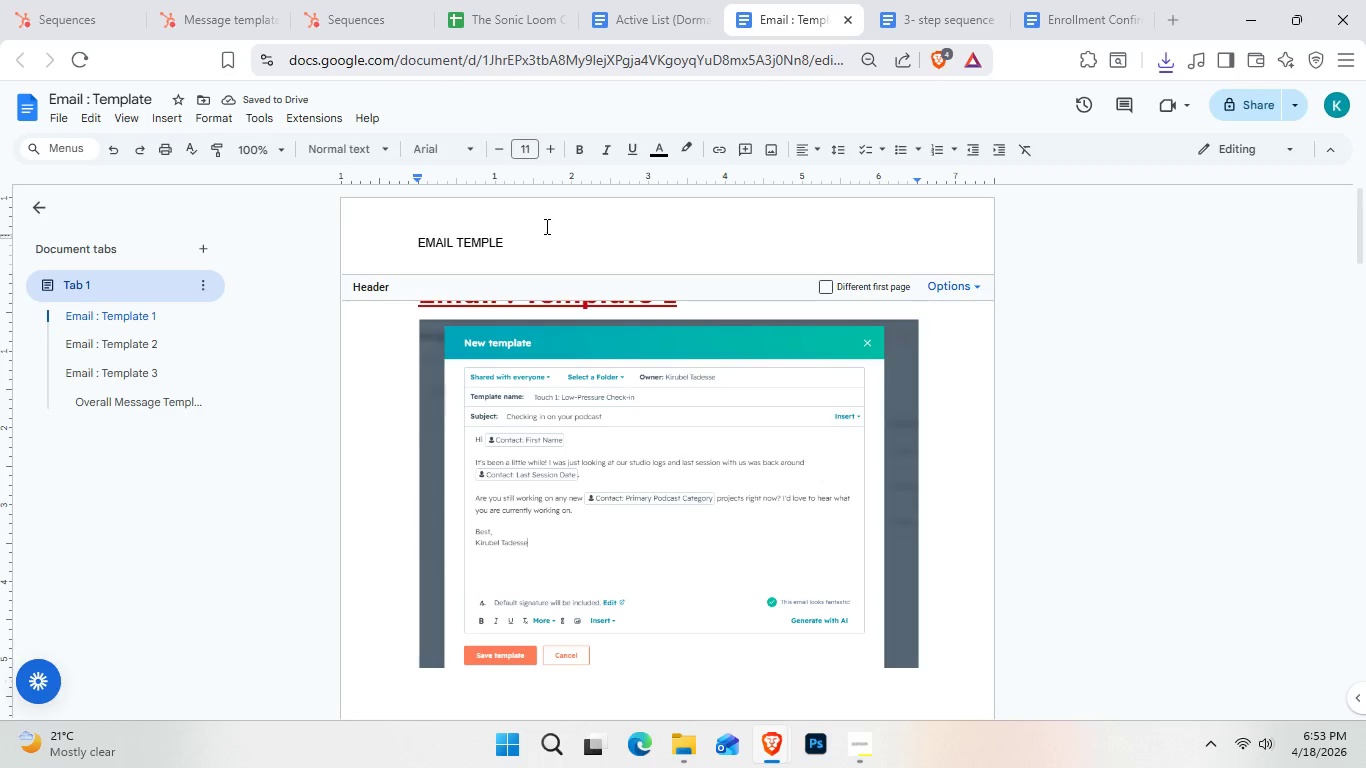 
key(Backspace)
type(ATE)
 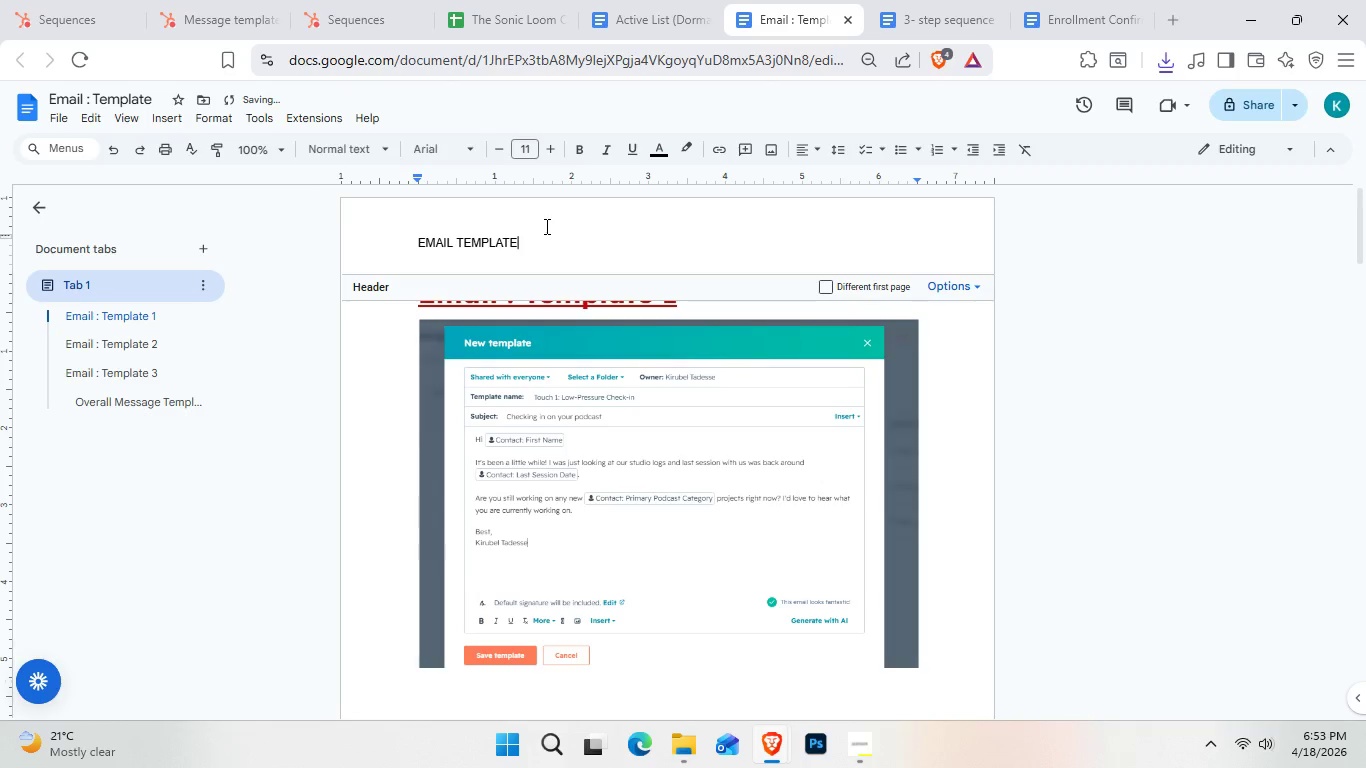 
left_click_drag(start_coordinate=[541, 226], to_coordinate=[359, 236])
 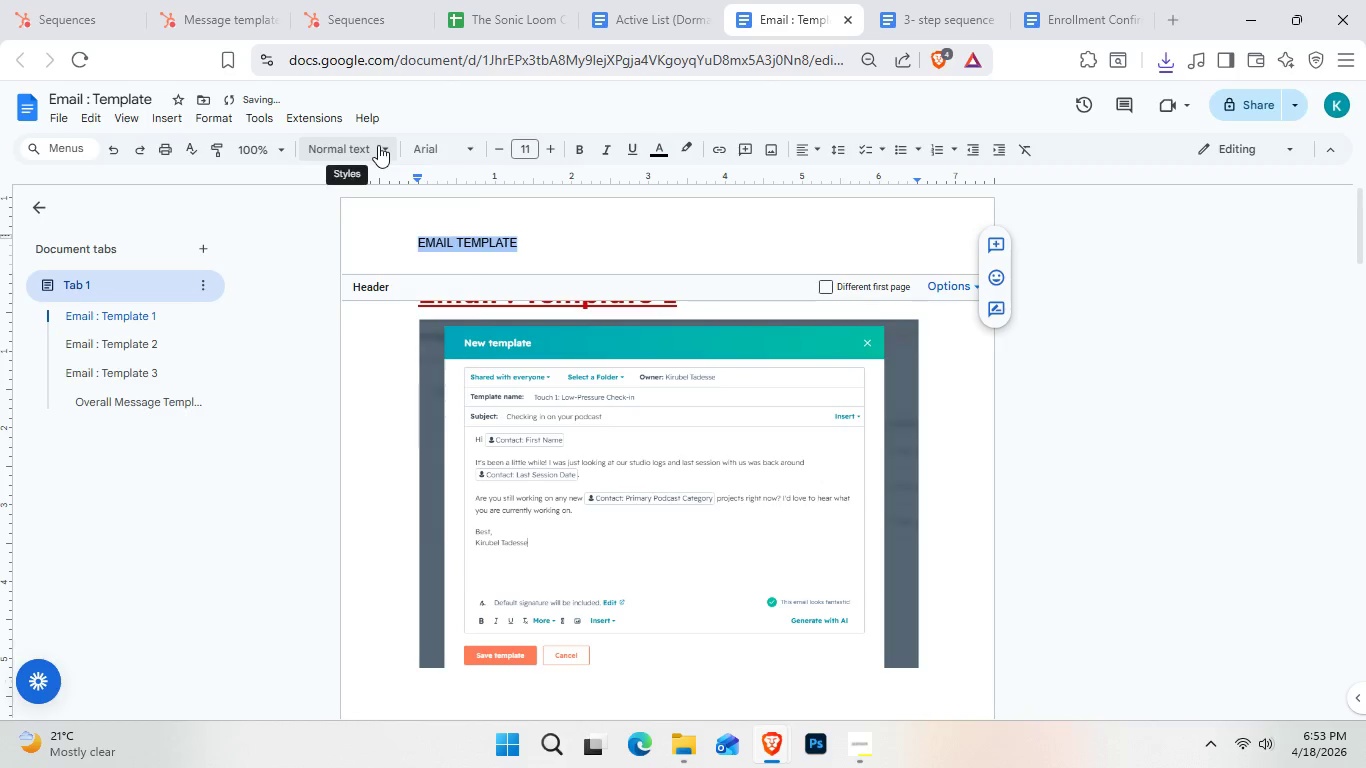 
left_click([378, 145])
 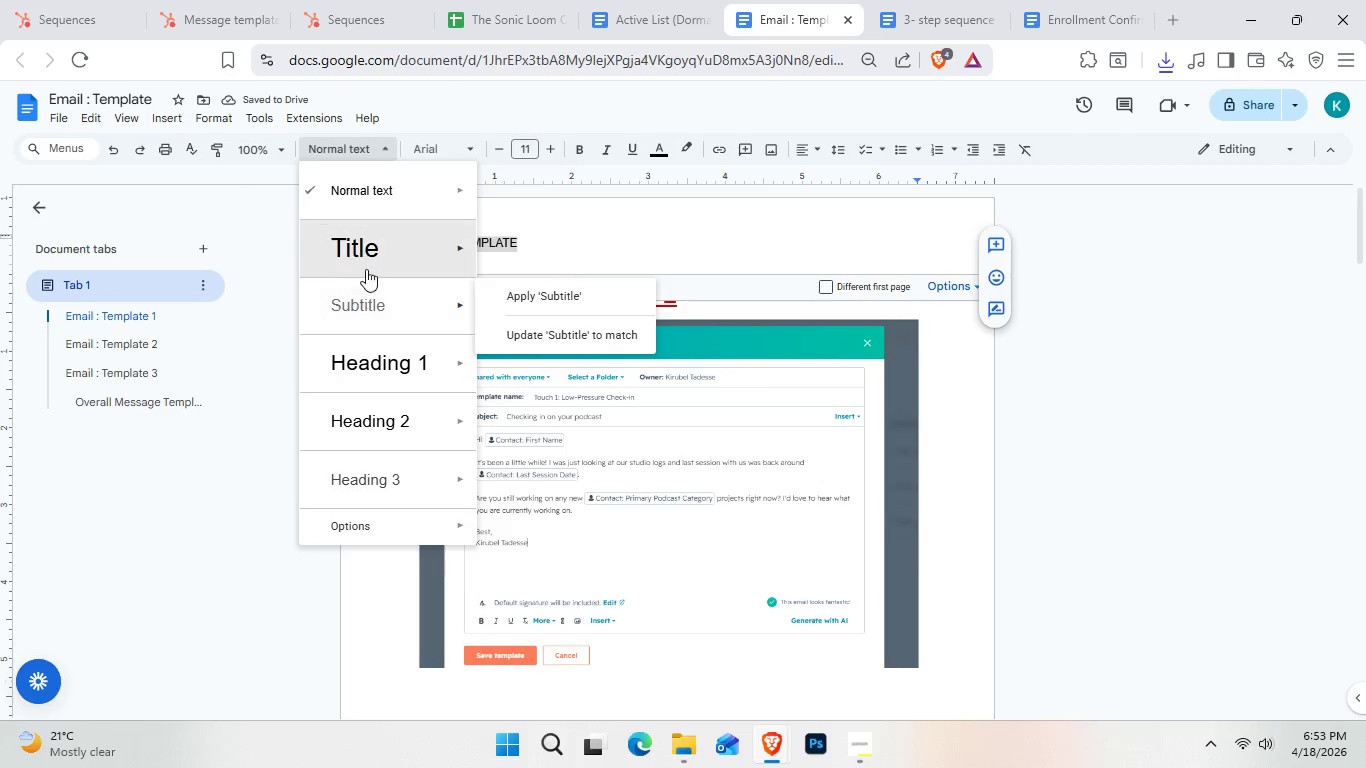 
left_click([366, 264])
 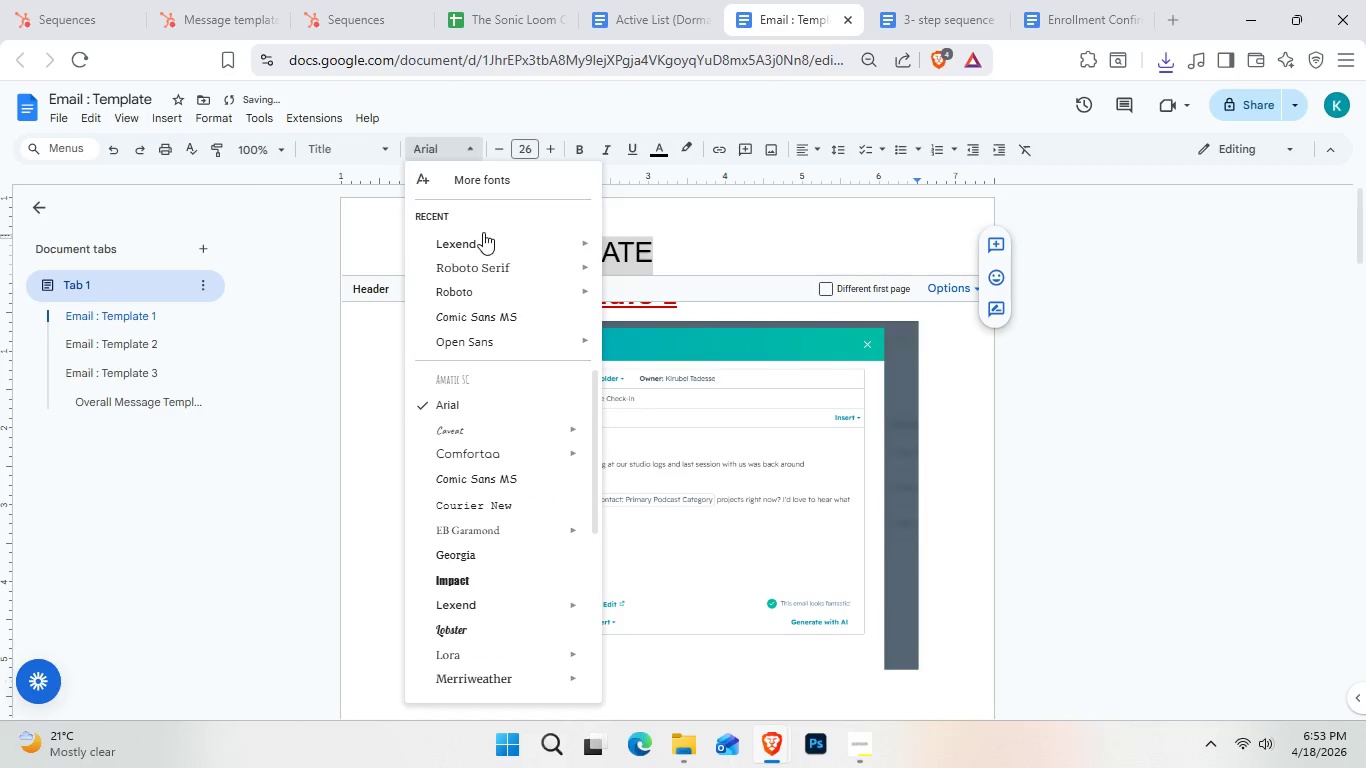 
left_click([498, 250])
 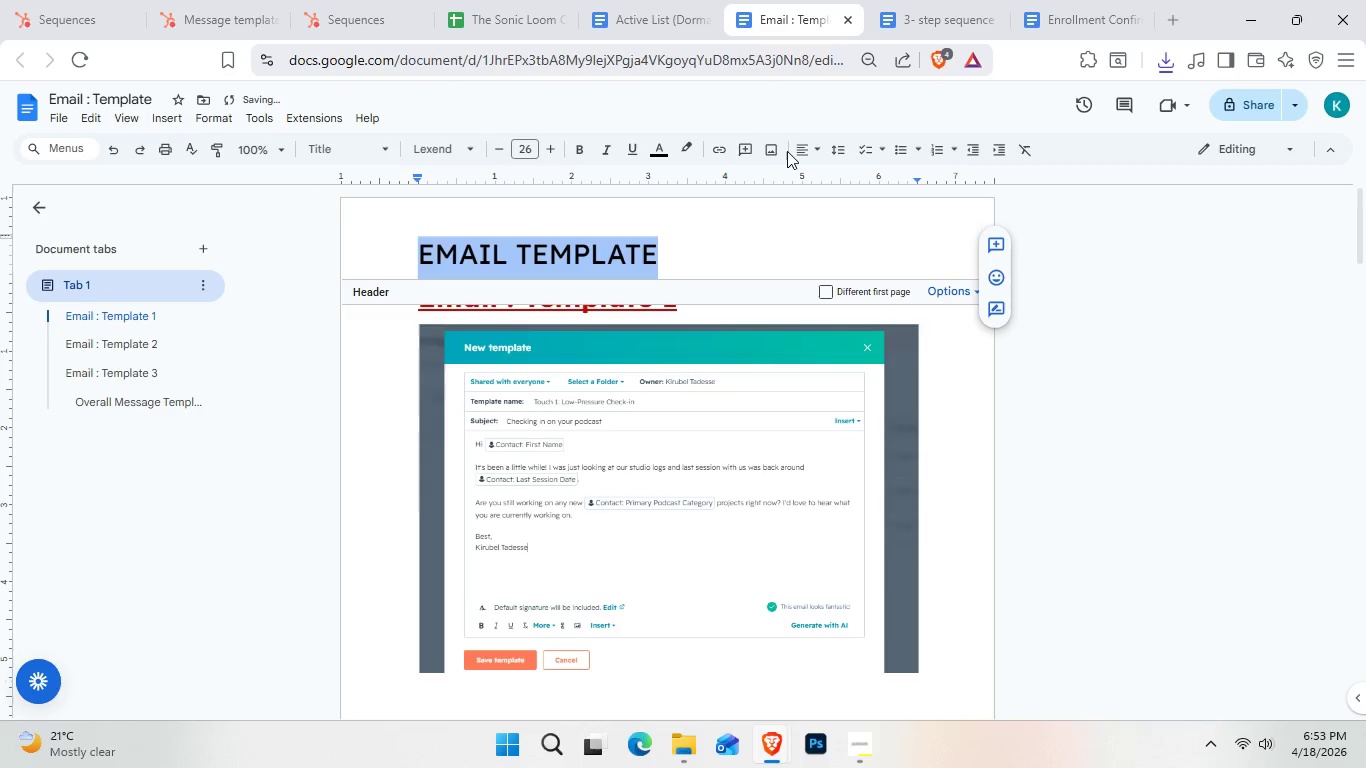 
left_click([808, 153])
 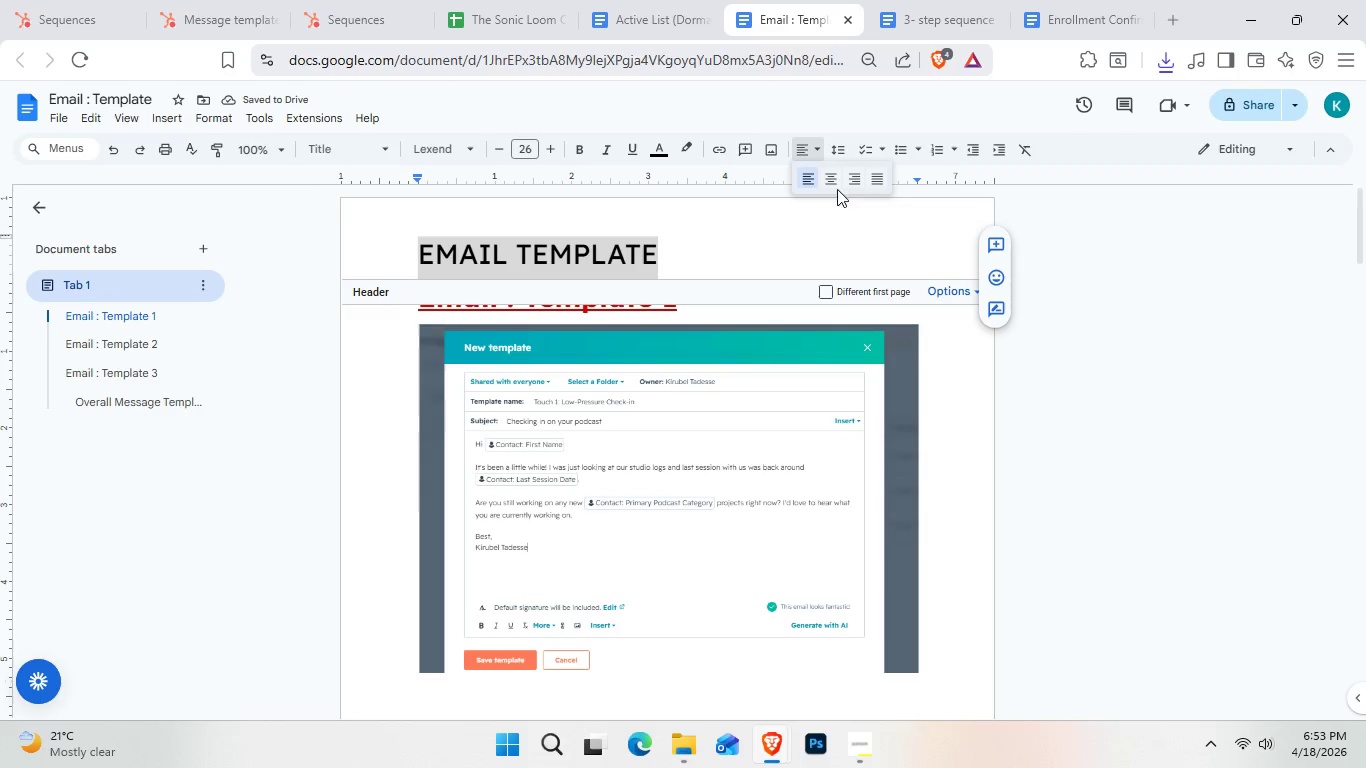 
left_click([833, 185])
 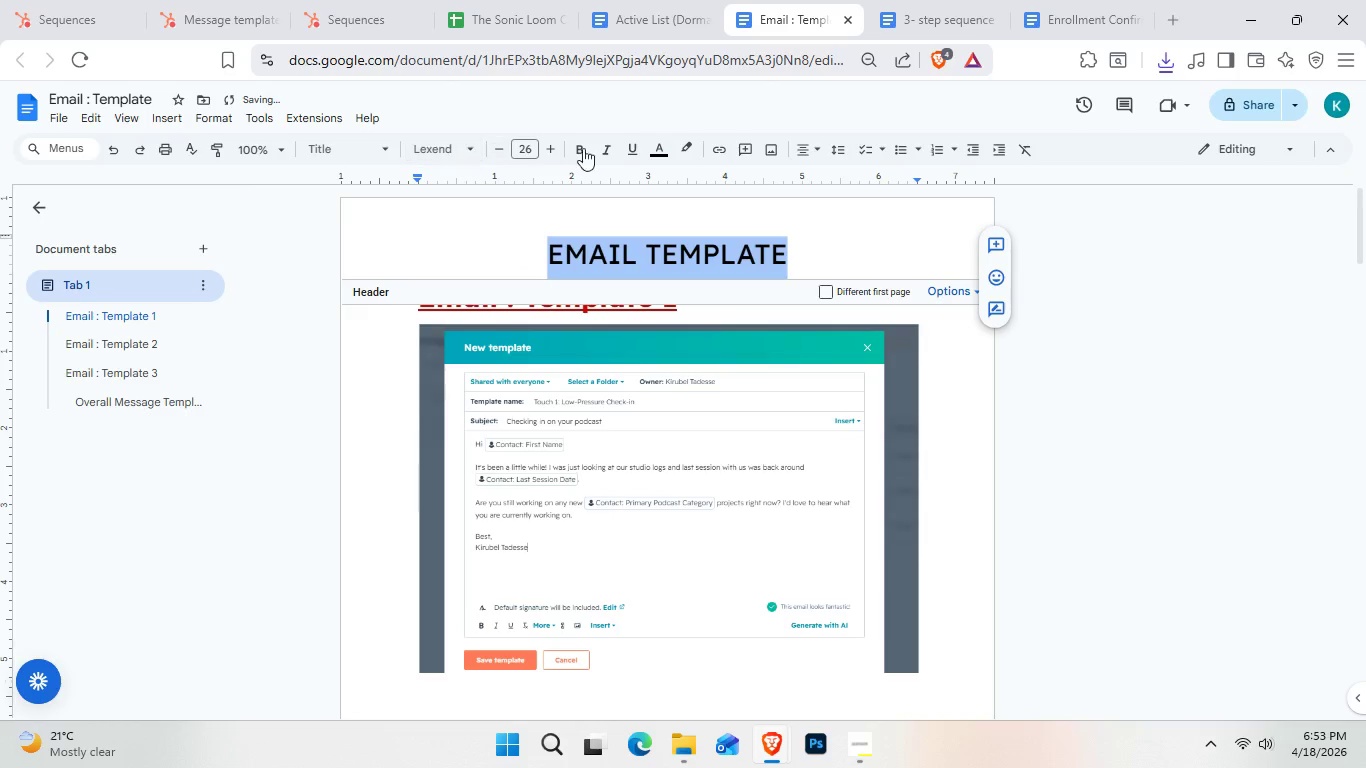 
left_click([654, 154])
 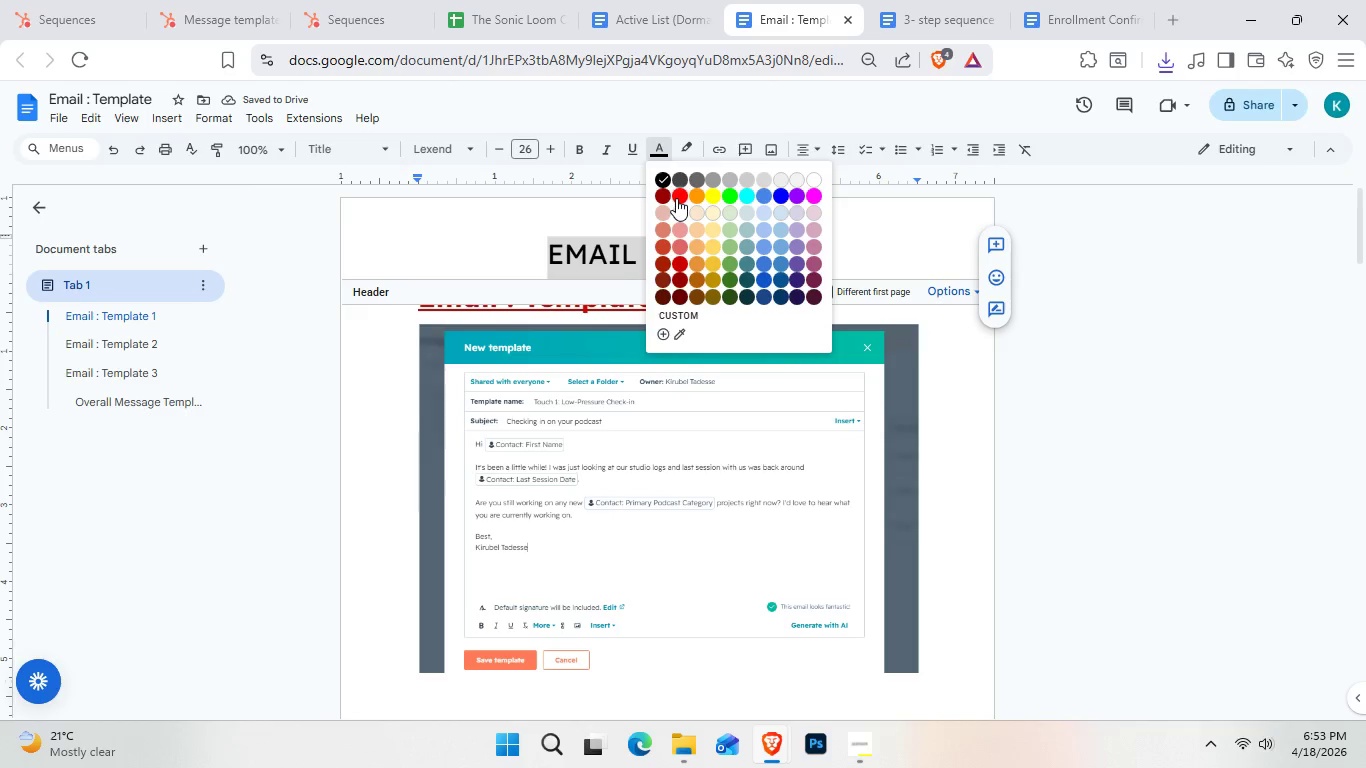 
left_click([681, 178])
 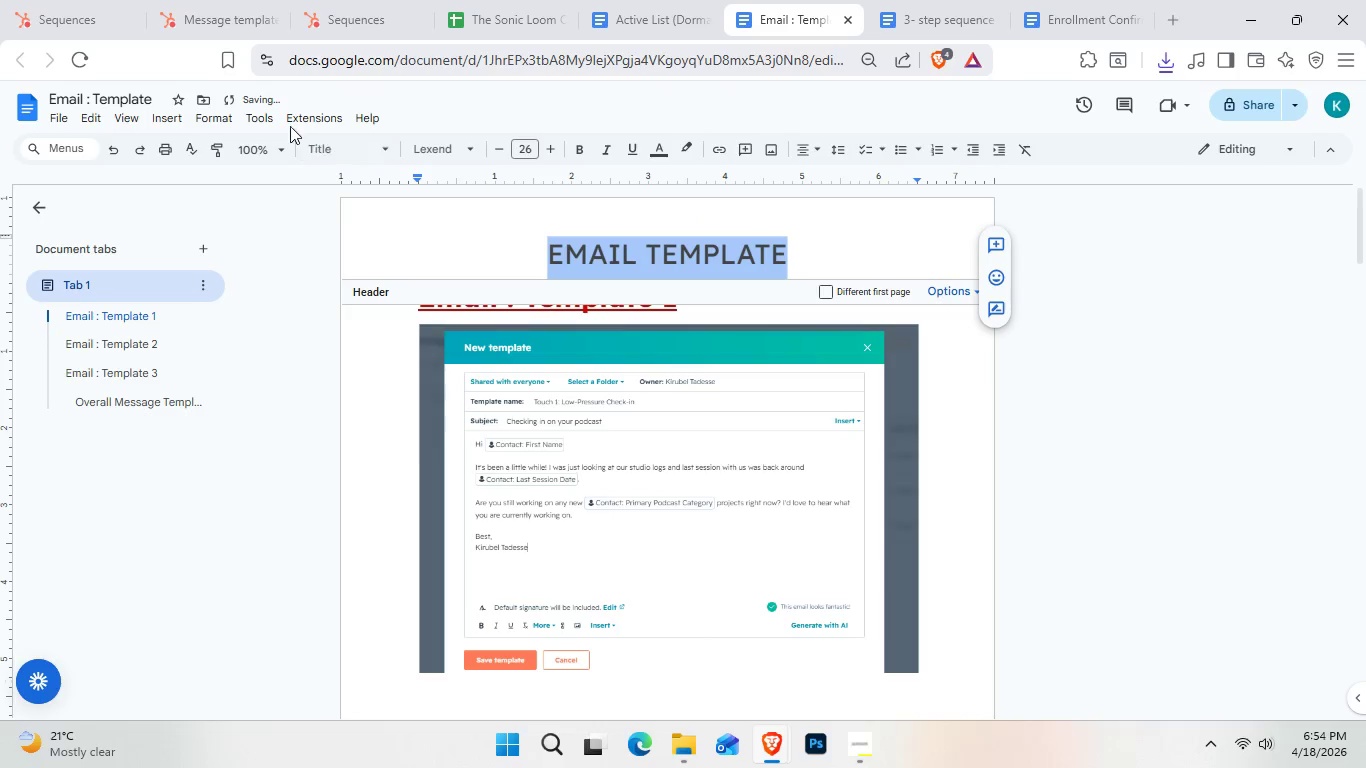 
left_click([221, 118])
 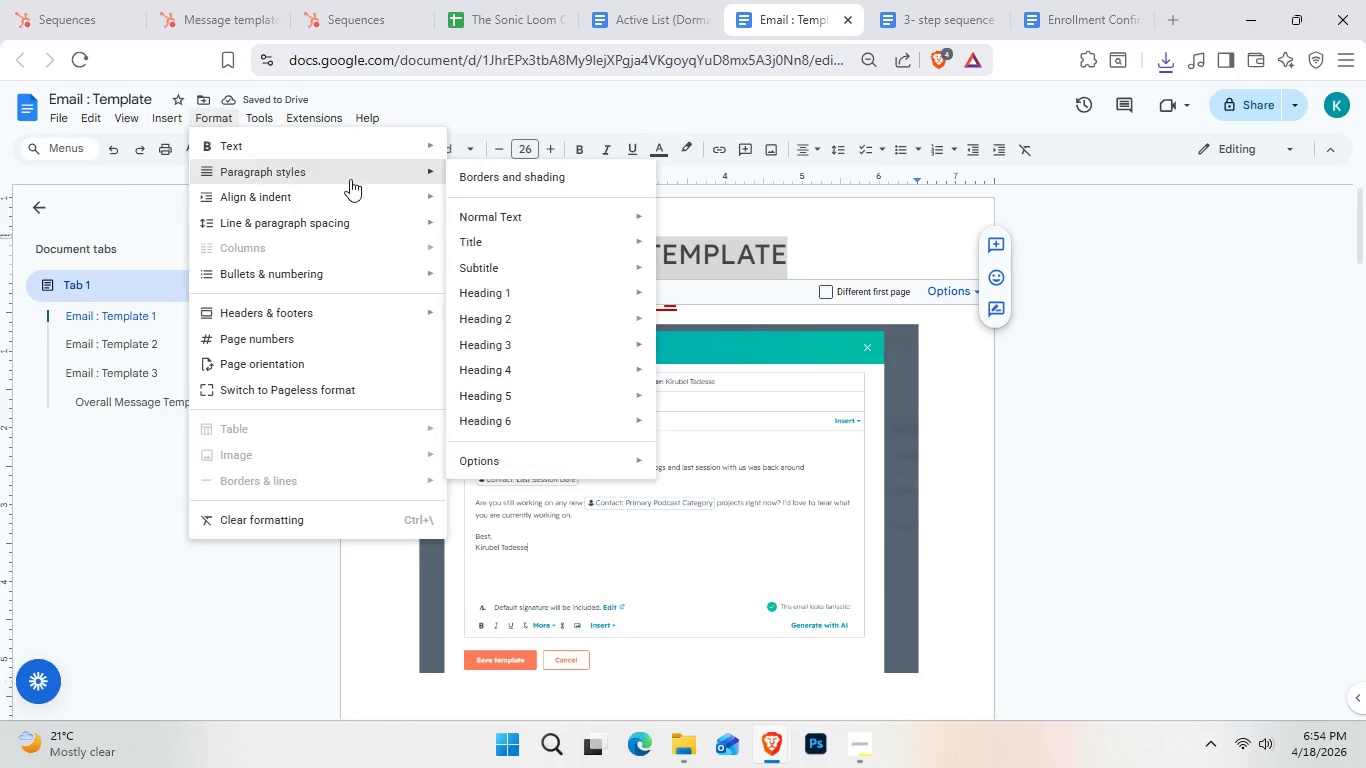 
left_click([521, 185])
 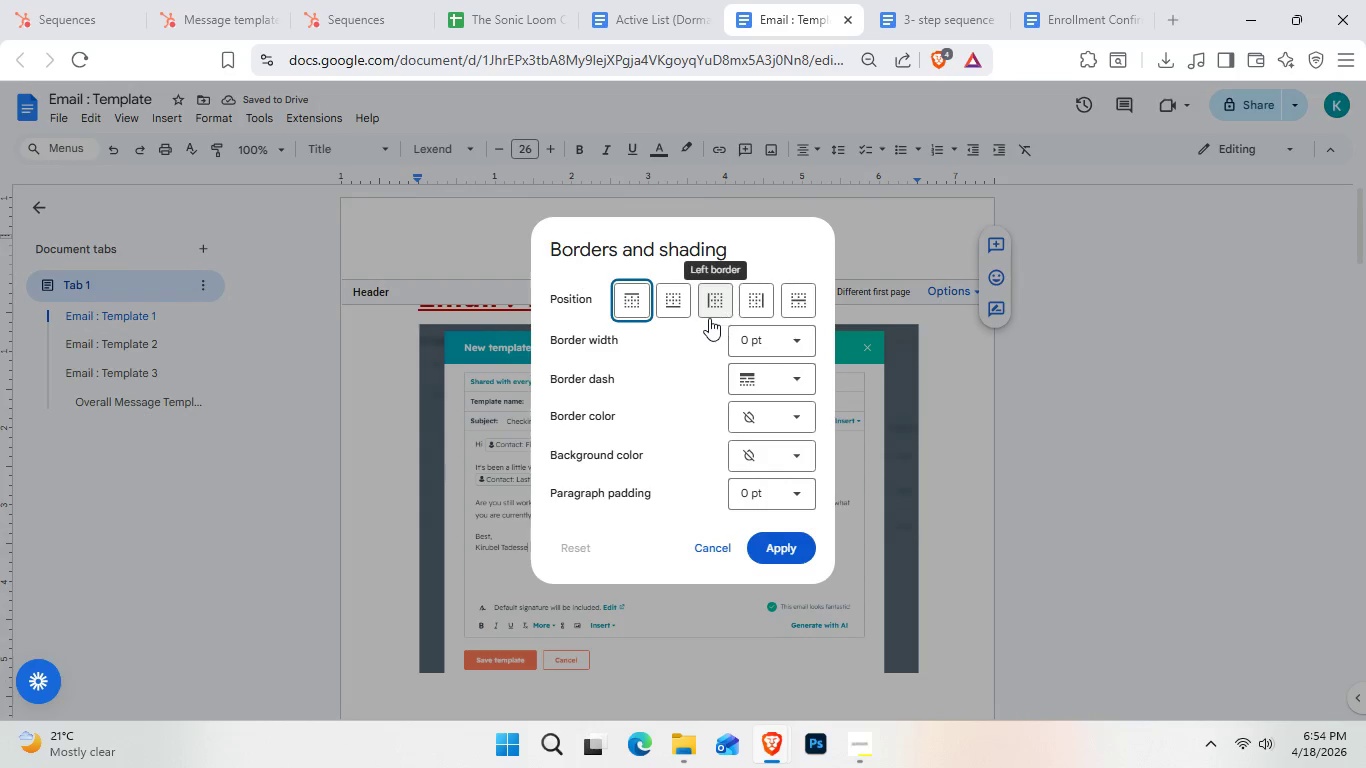 
left_click([709, 308])
 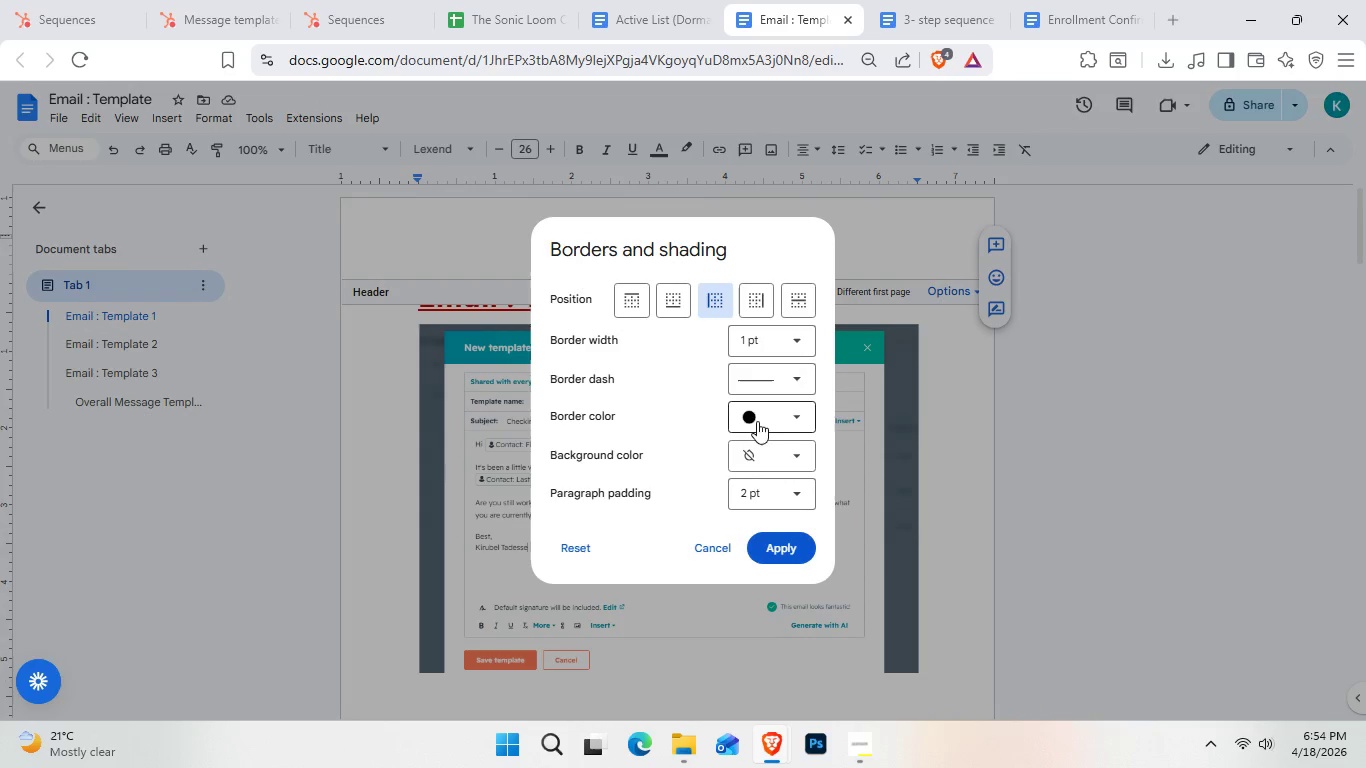 
left_click([757, 310])
 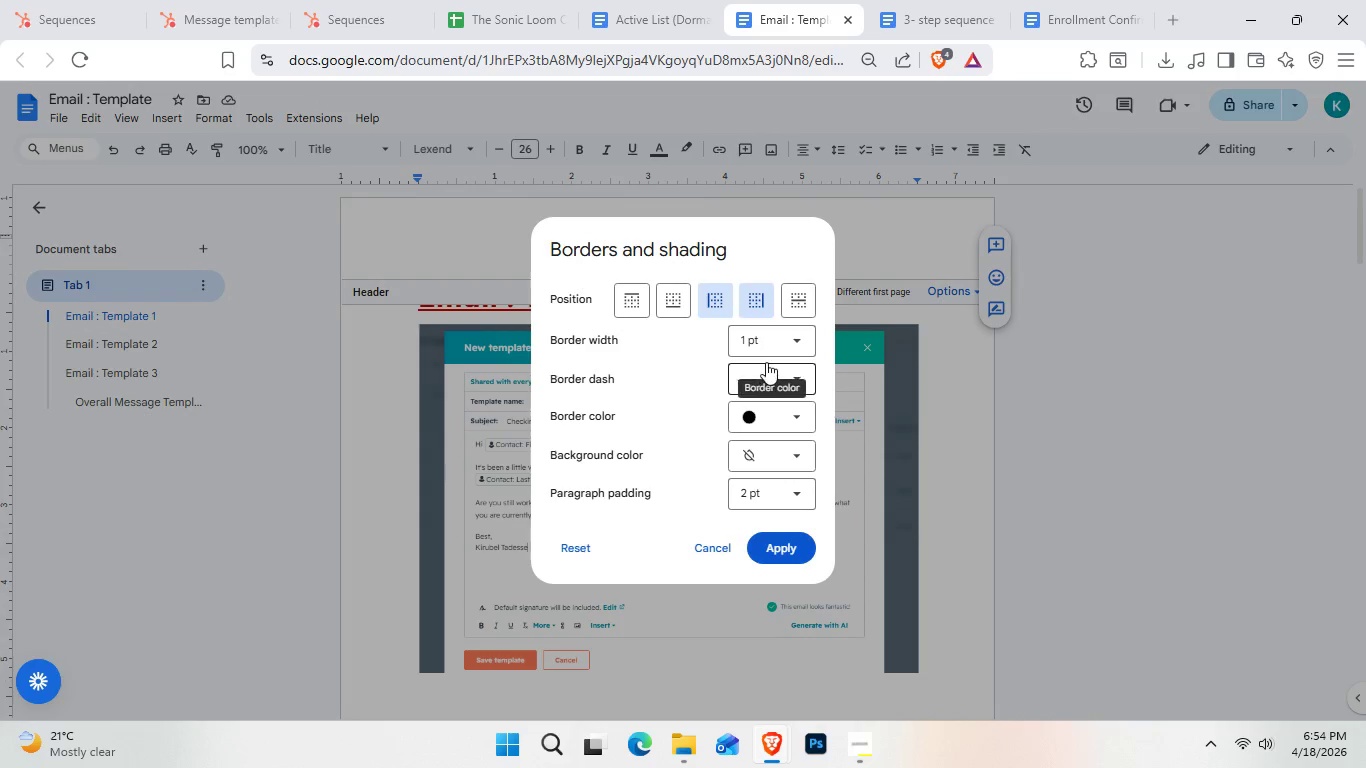 
left_click([761, 449])
 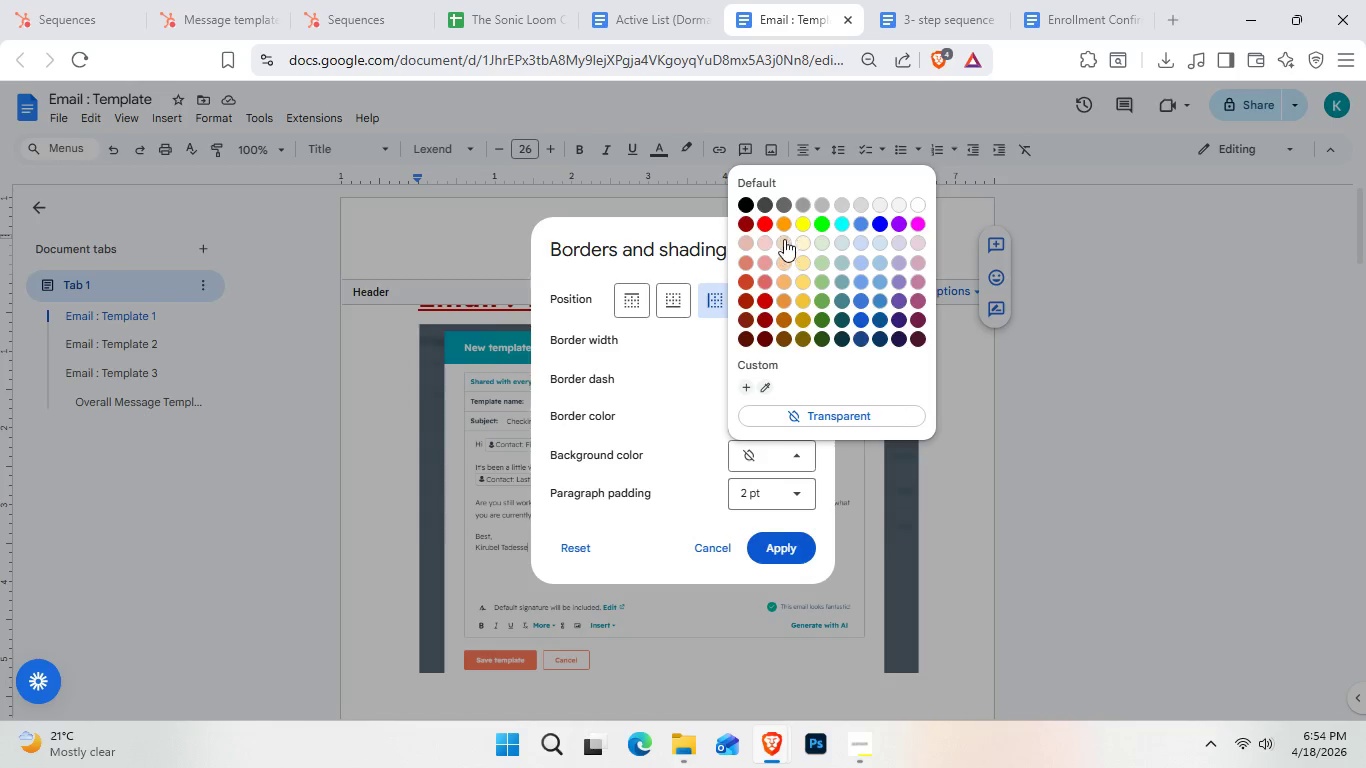 
left_click([785, 231])
 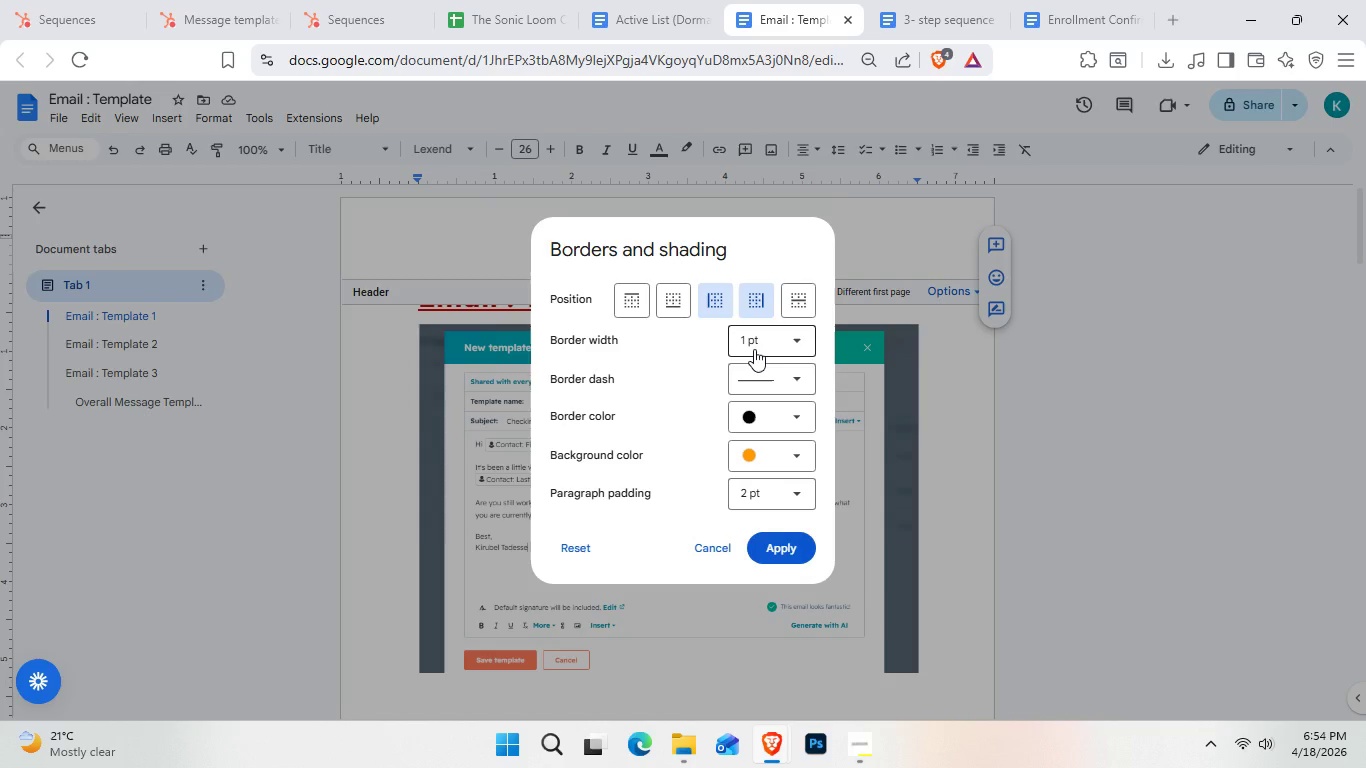 
left_click([789, 526])
 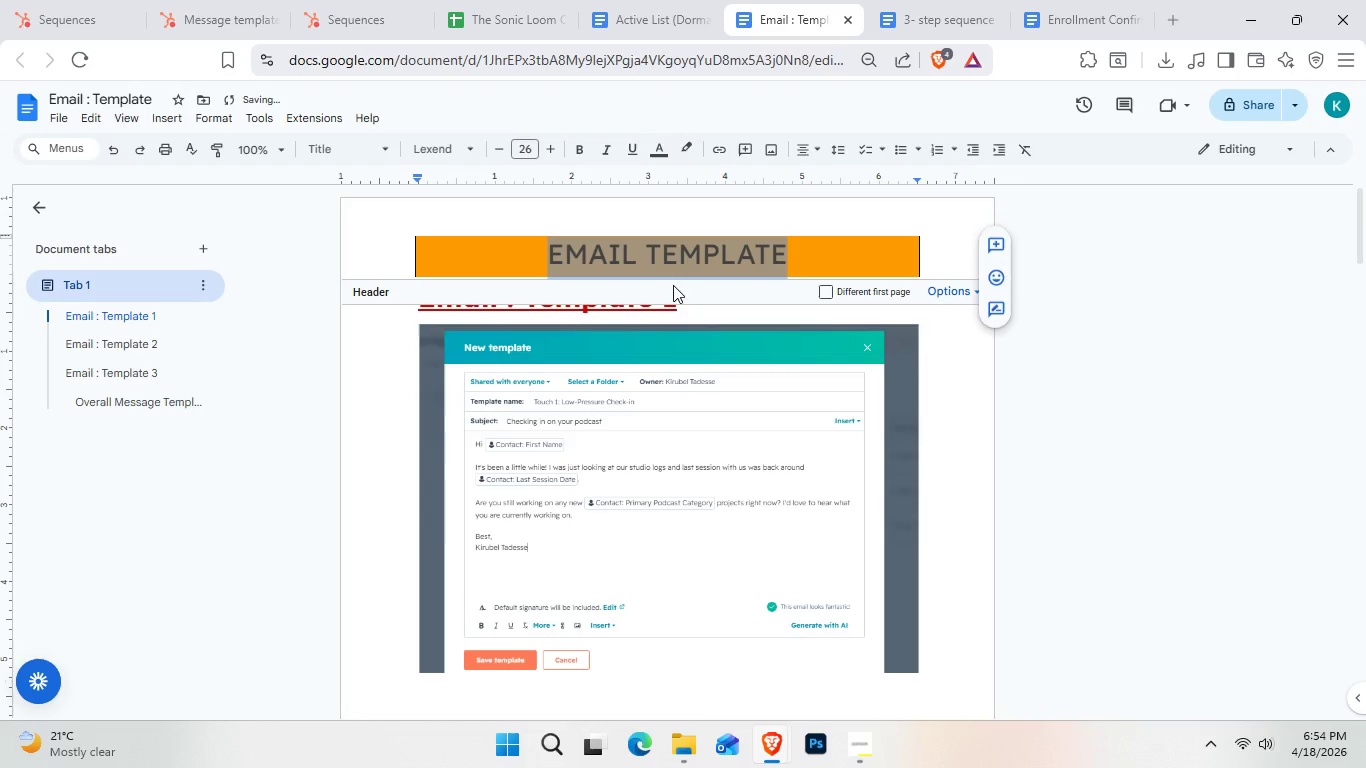 
left_click([690, 225])
 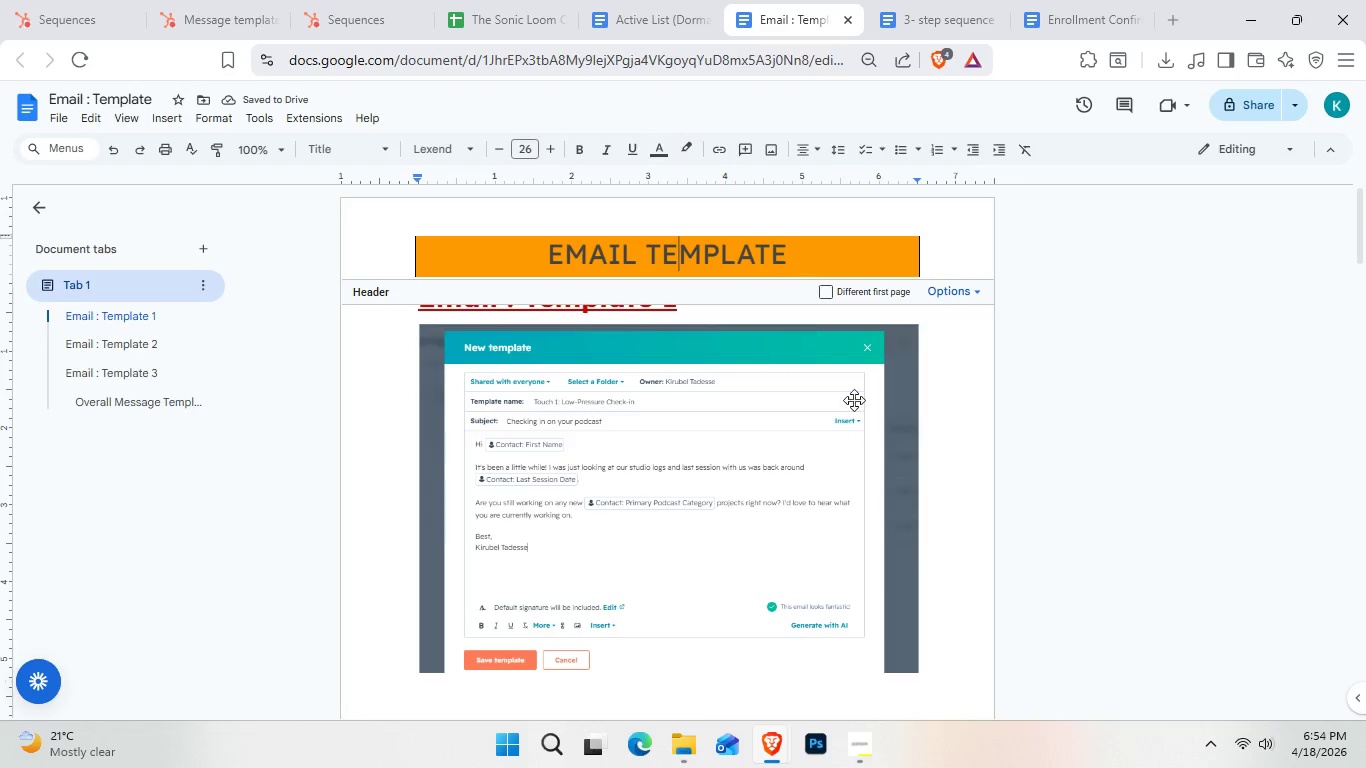 
left_click([973, 479])
 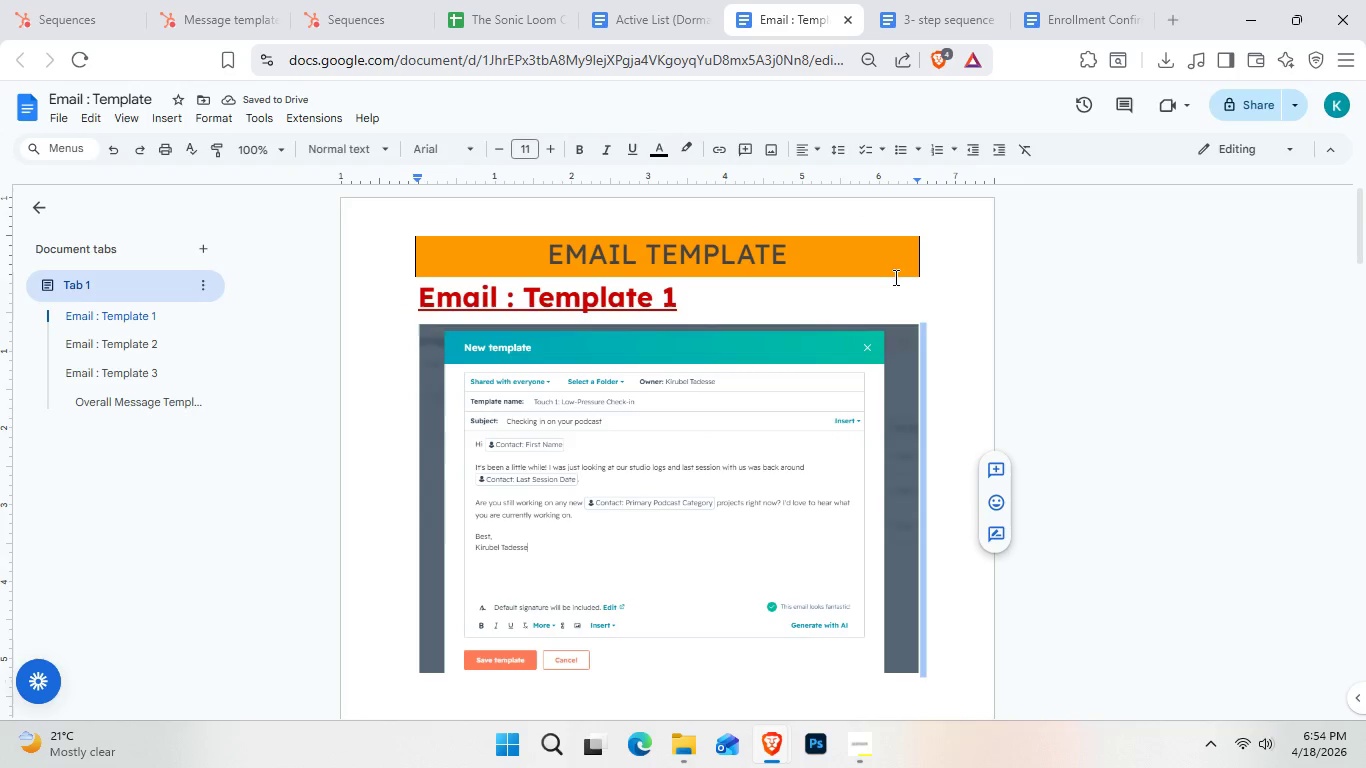 
left_click([892, 299])
 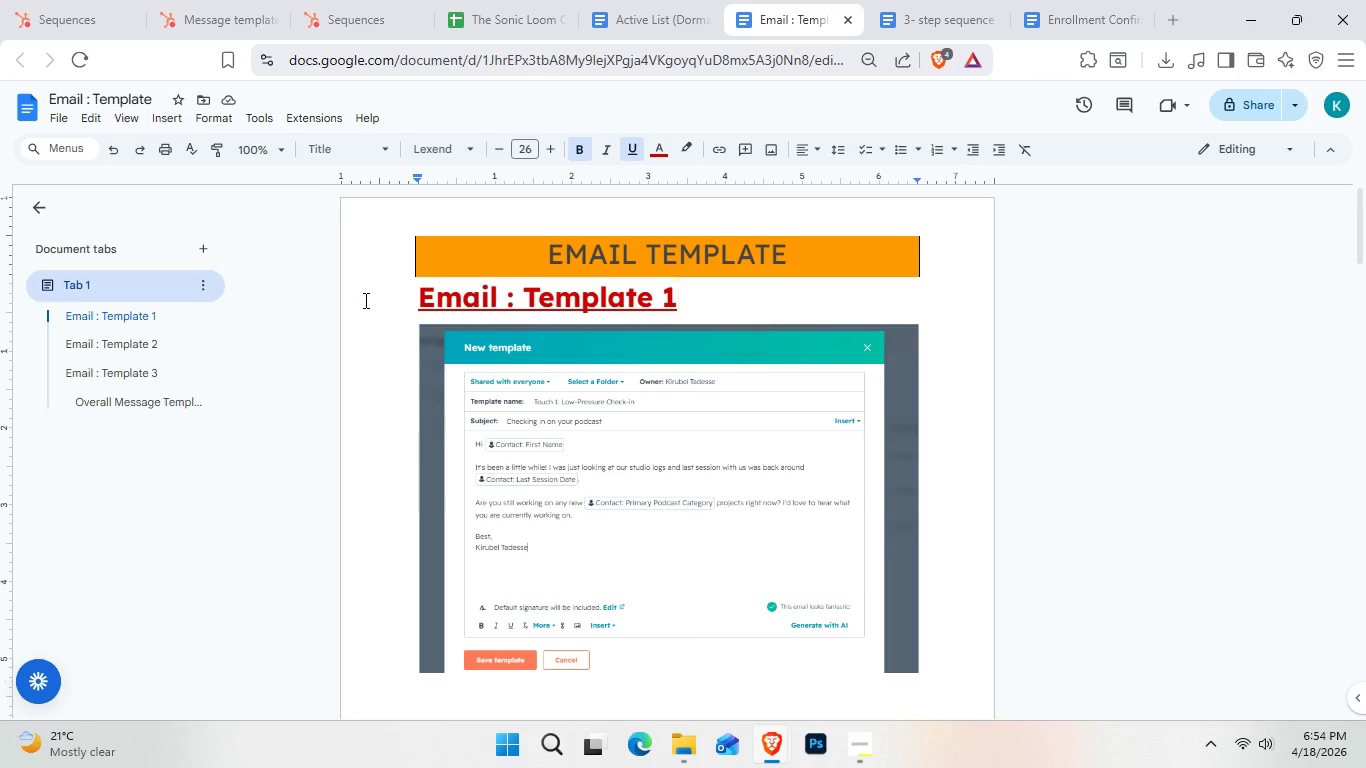 
left_click([390, 299])
 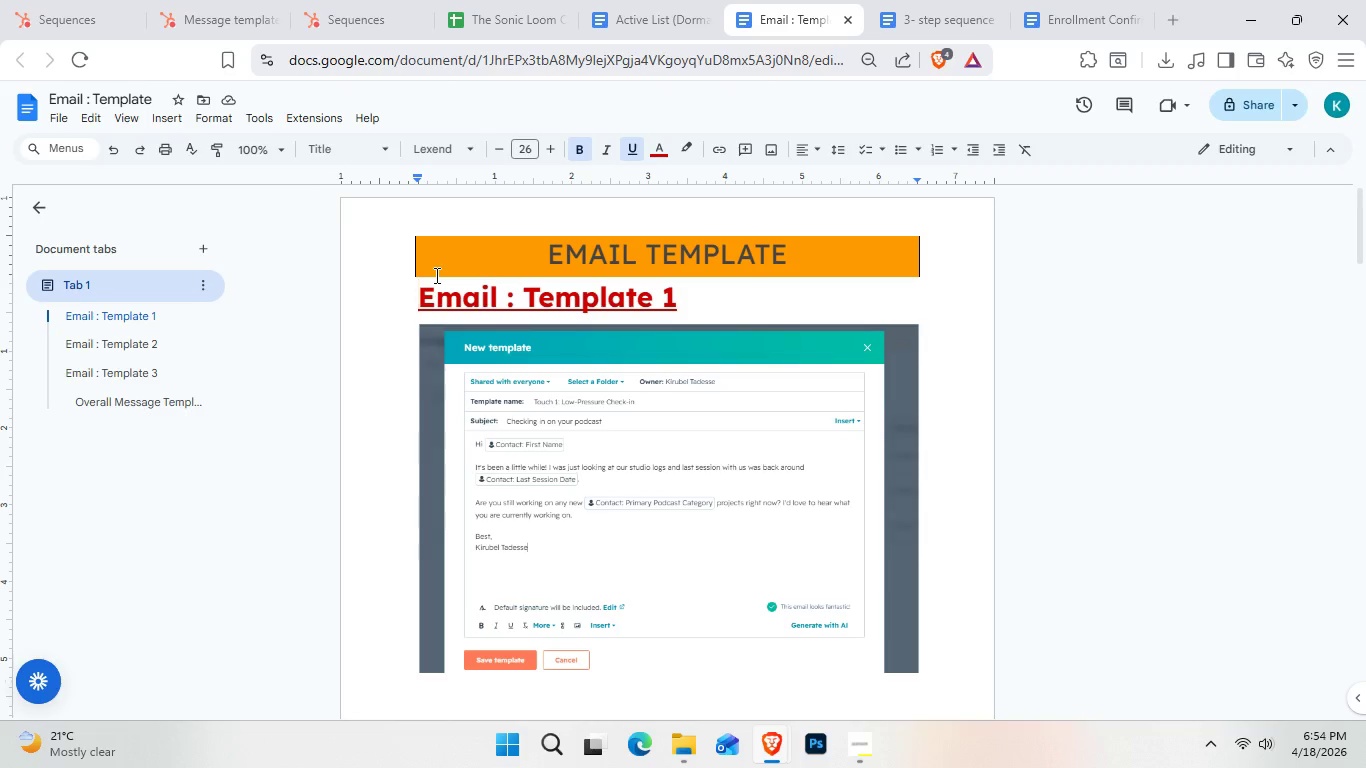 
key(Enter)
 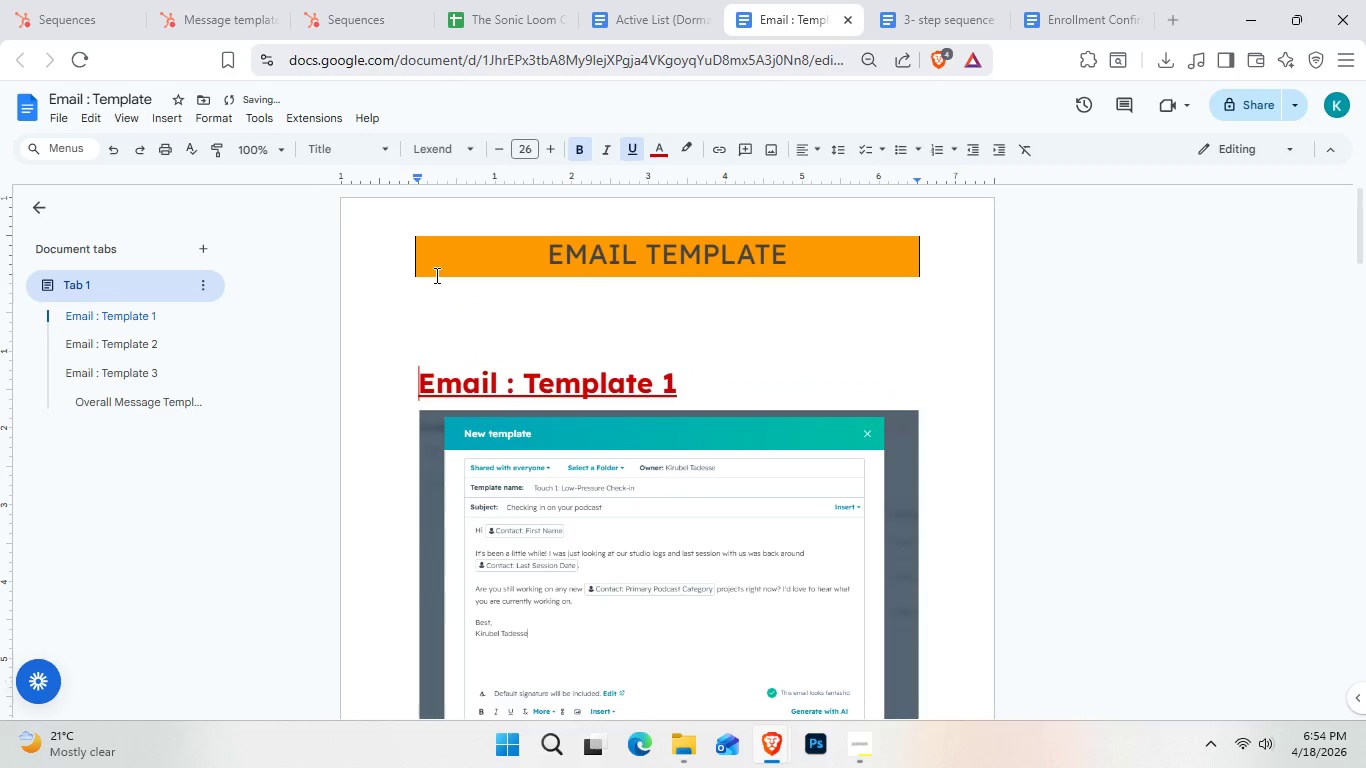 
key(Enter)
 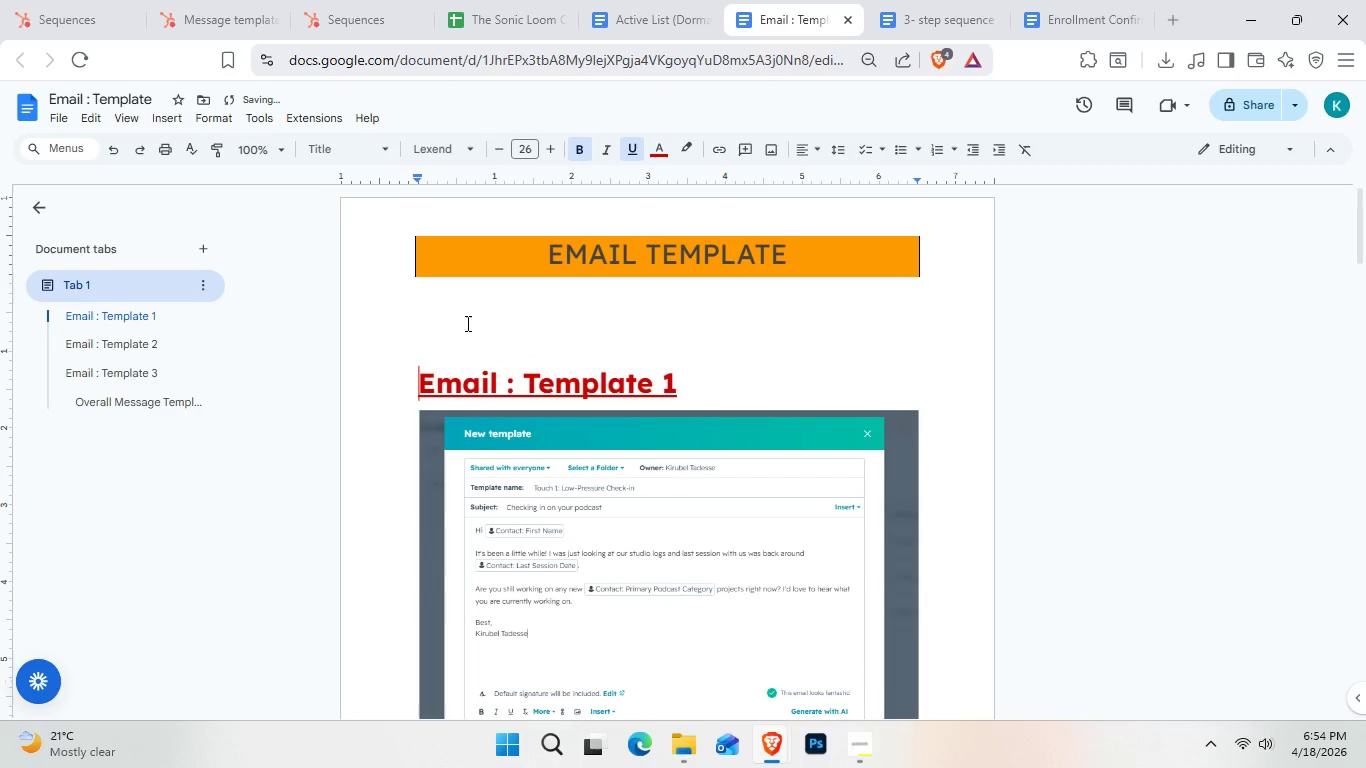 
scroll: coordinate [664, 515], scroll_direction: down, amount: 24.0
 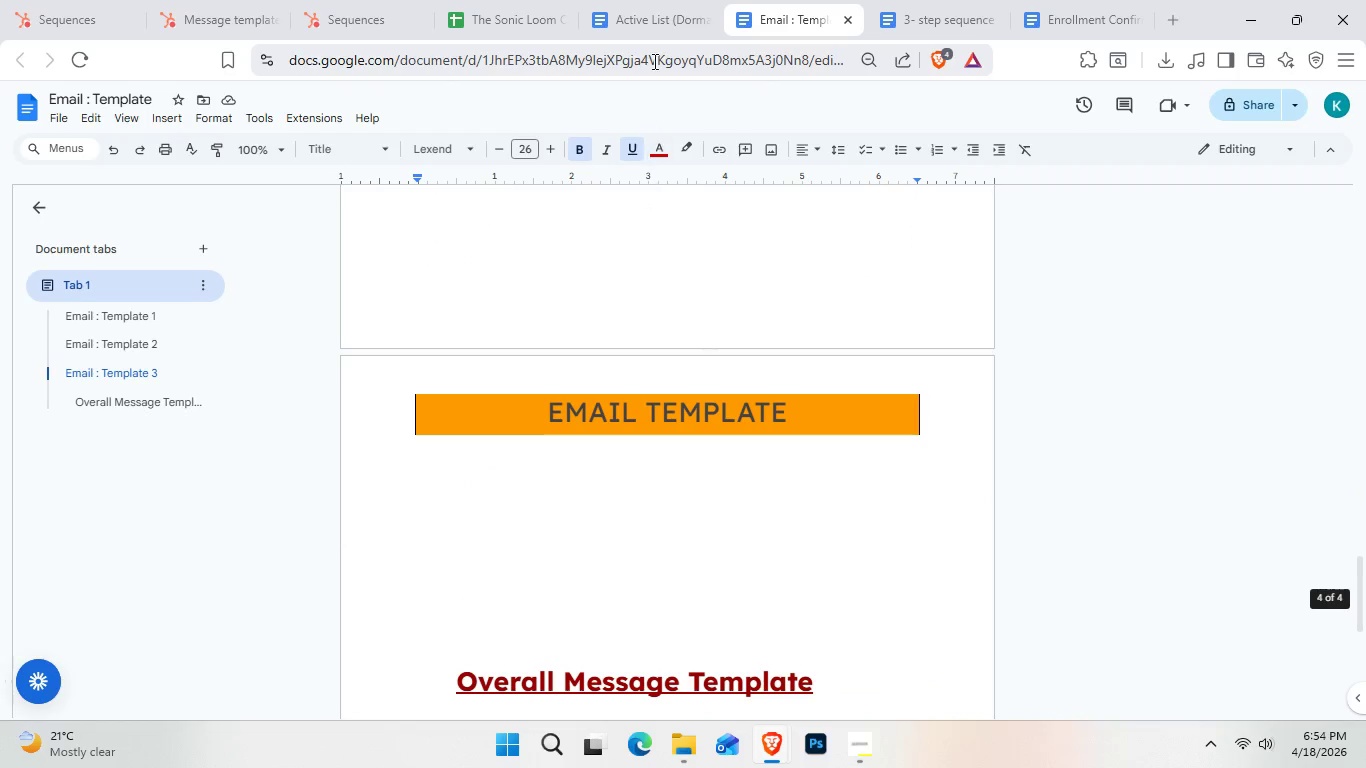 
left_click([646, 0])
 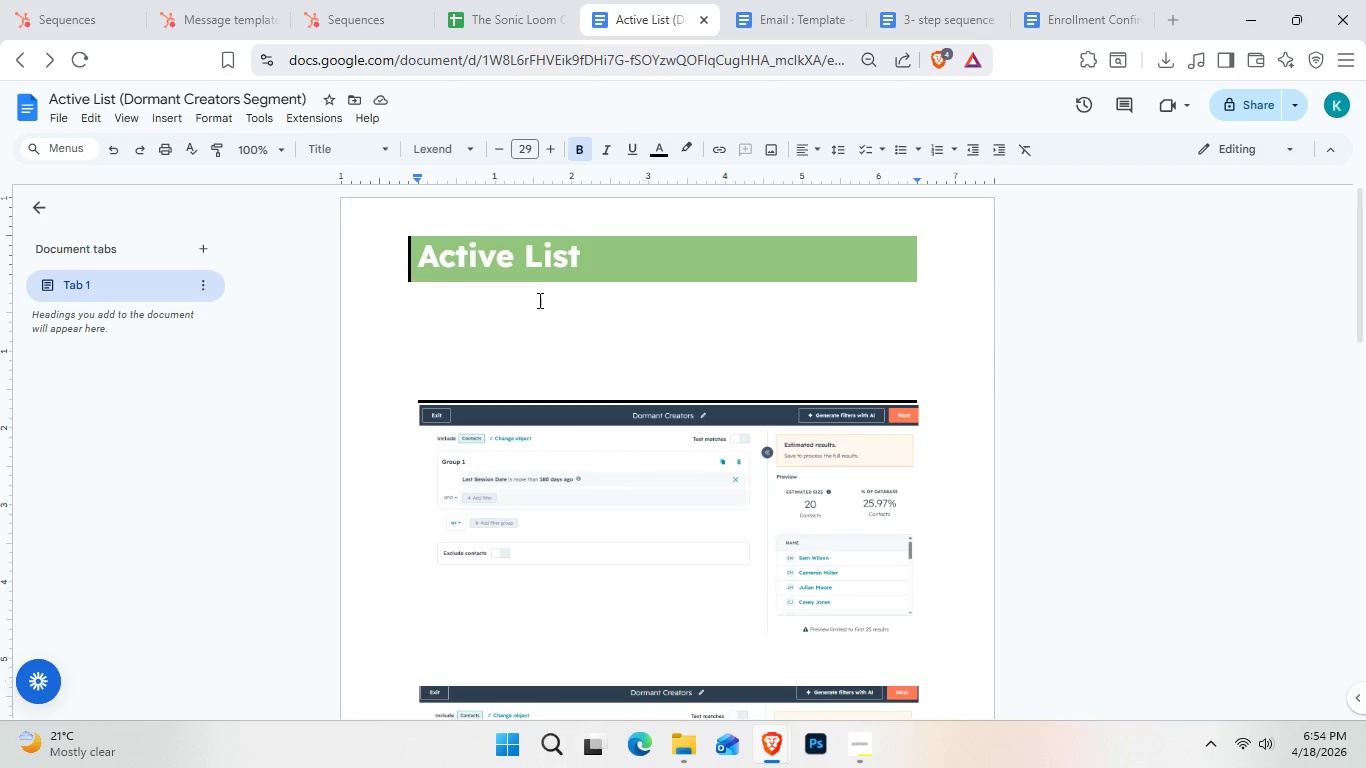 
left_click([552, 267])
 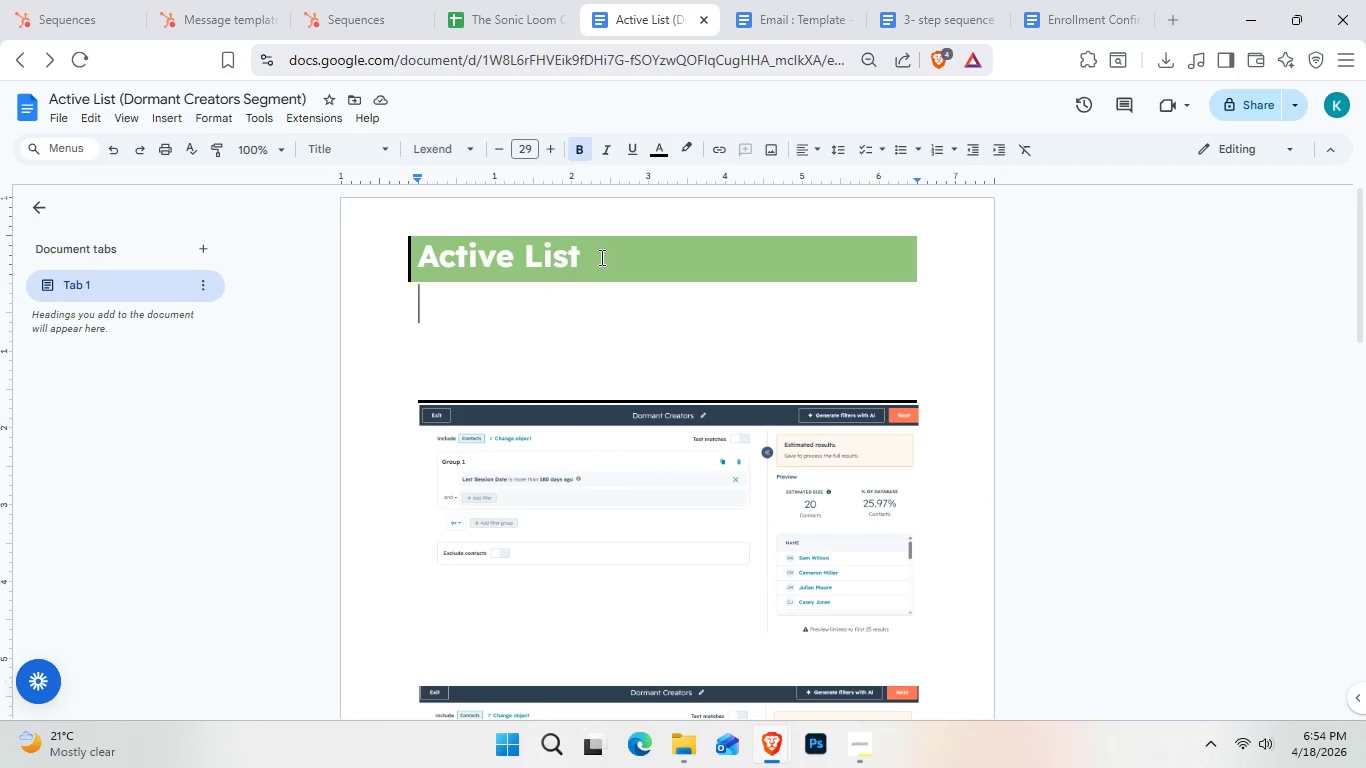 
double_click([600, 257])
 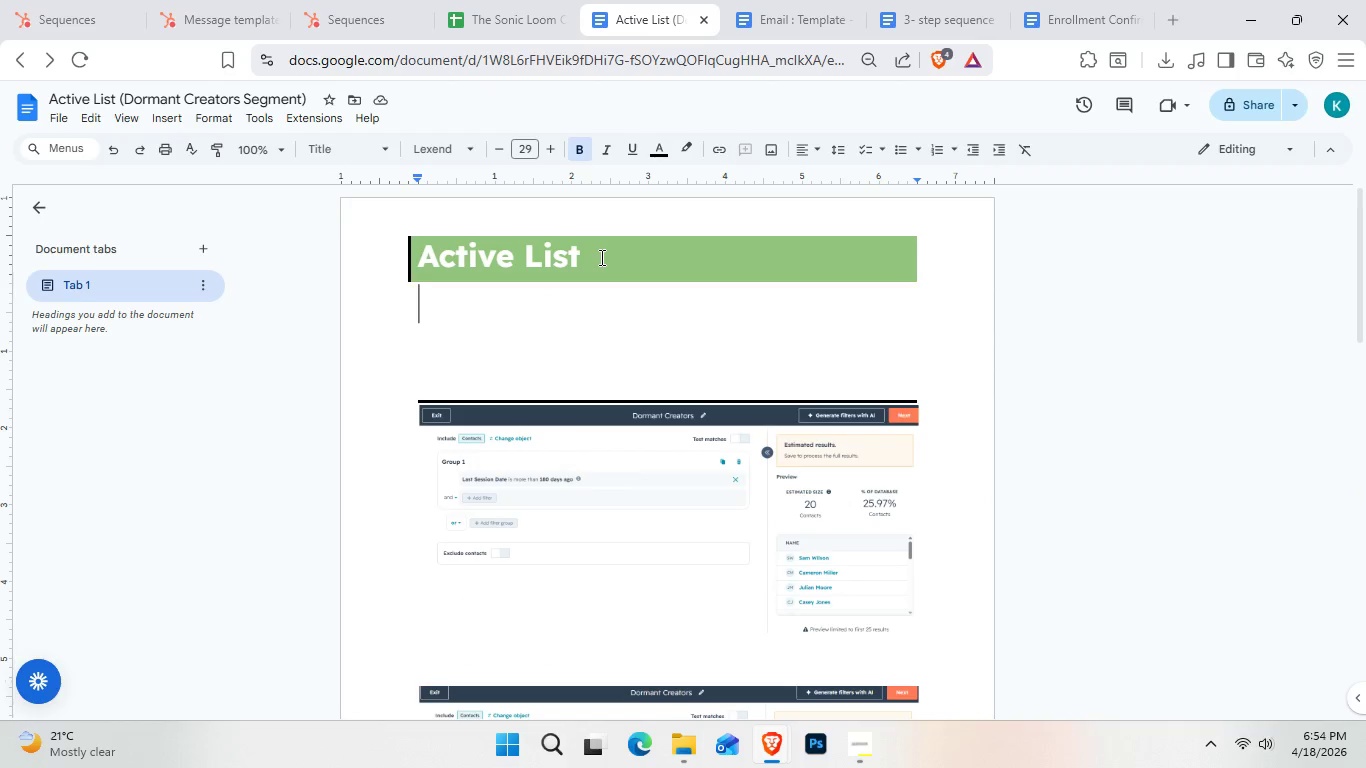 
triple_click([600, 257])
 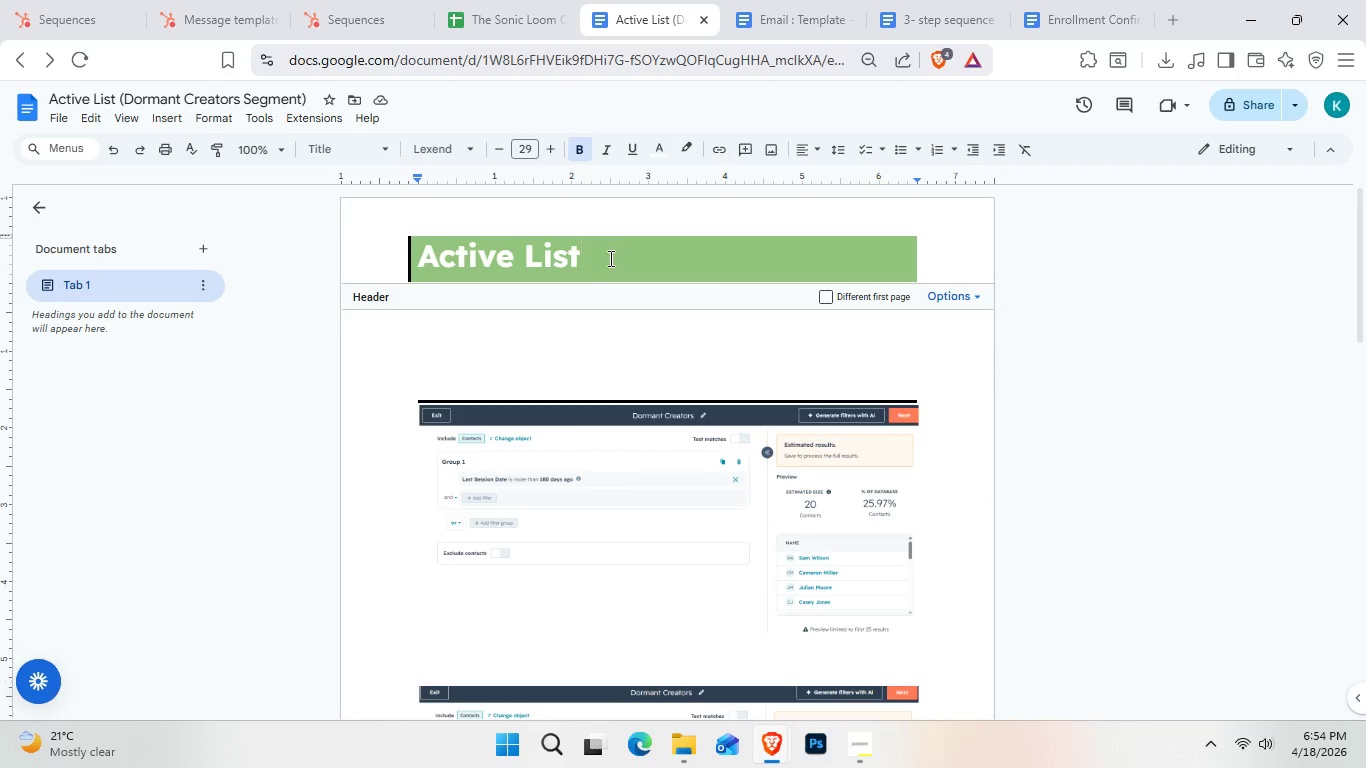 
left_click_drag(start_coordinate=[609, 258], to_coordinate=[403, 252])
 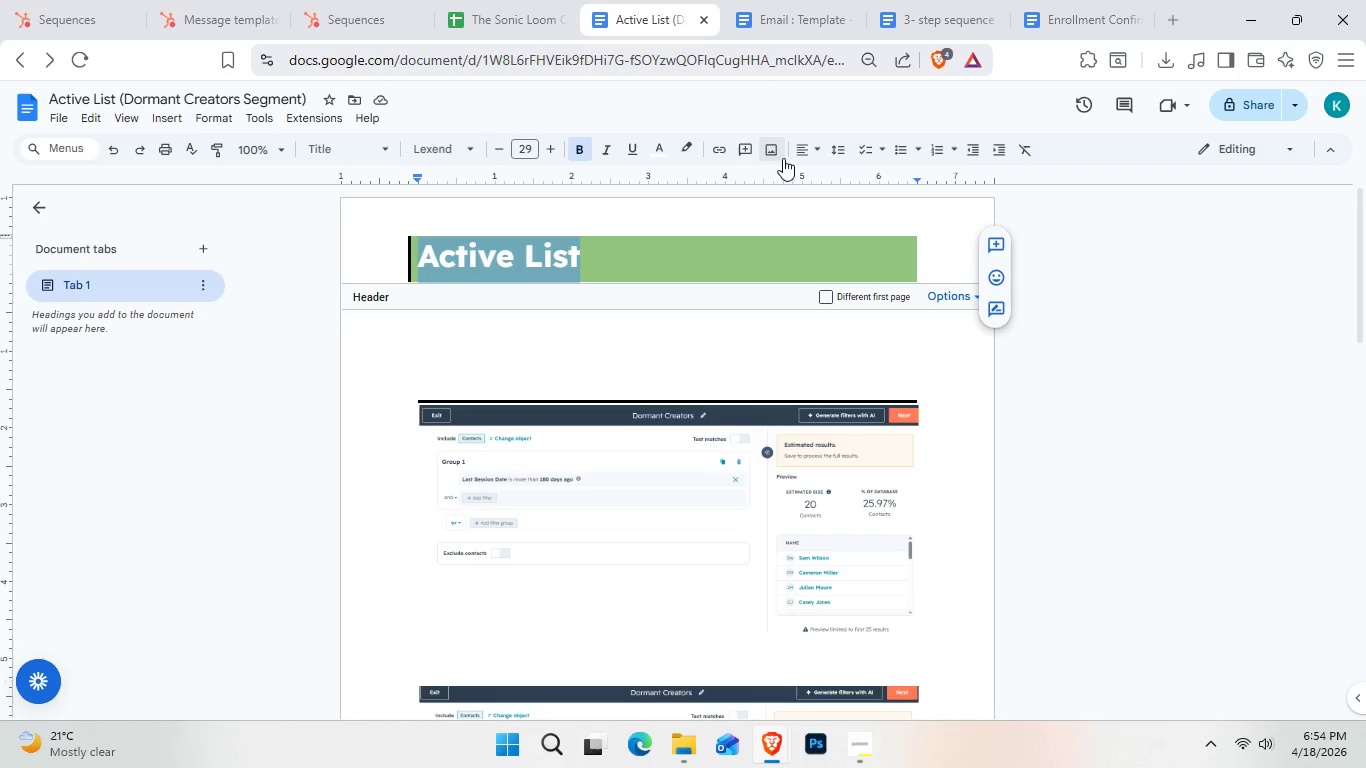 
left_click([800, 158])
 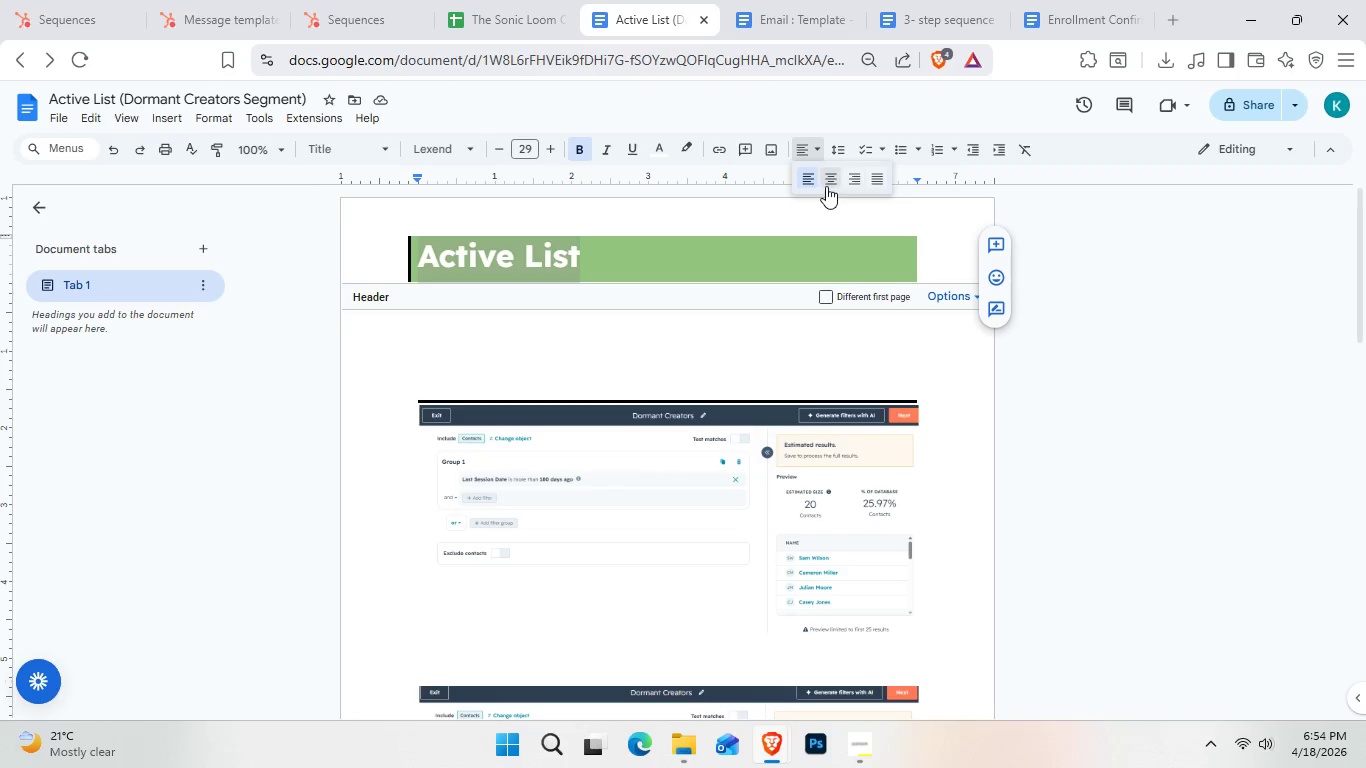 
left_click([829, 182])
 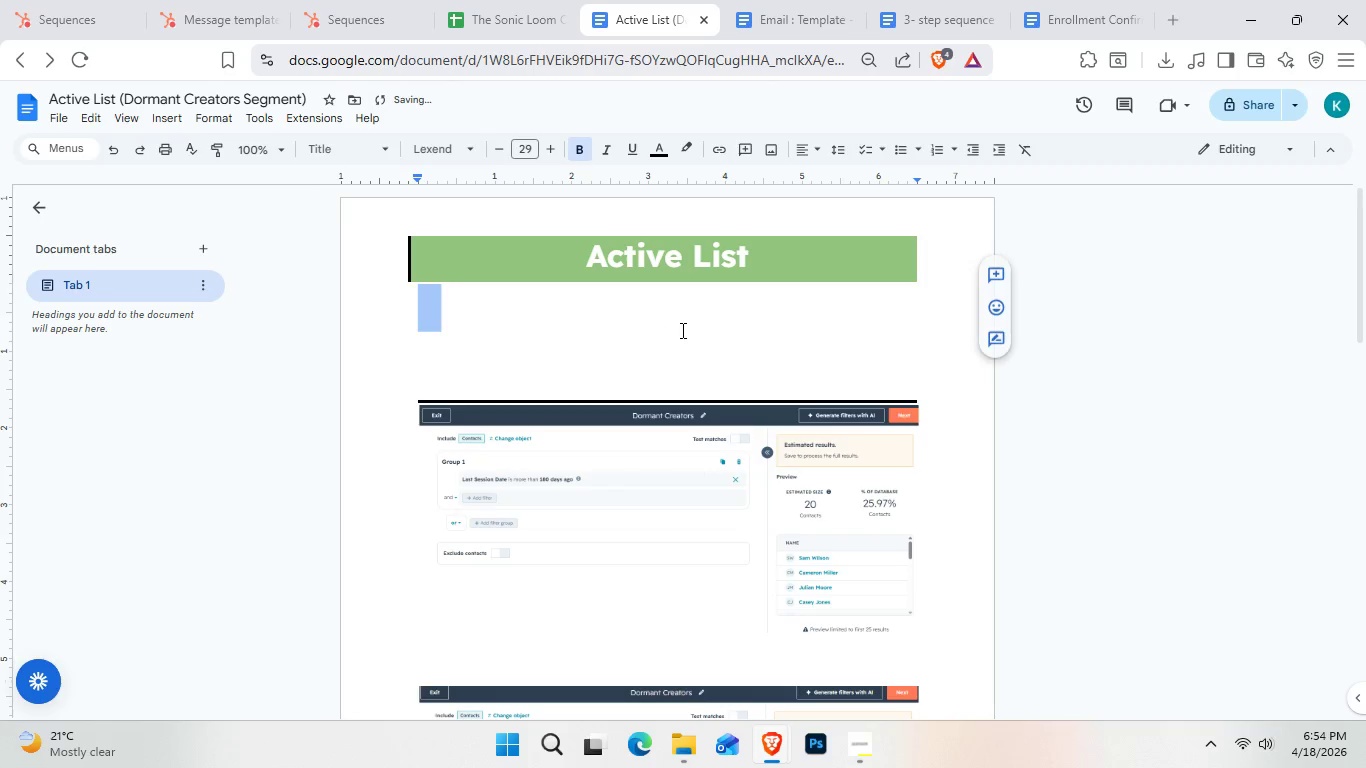 
scroll: coordinate [733, 384], scroll_direction: down, amount: 6.0
 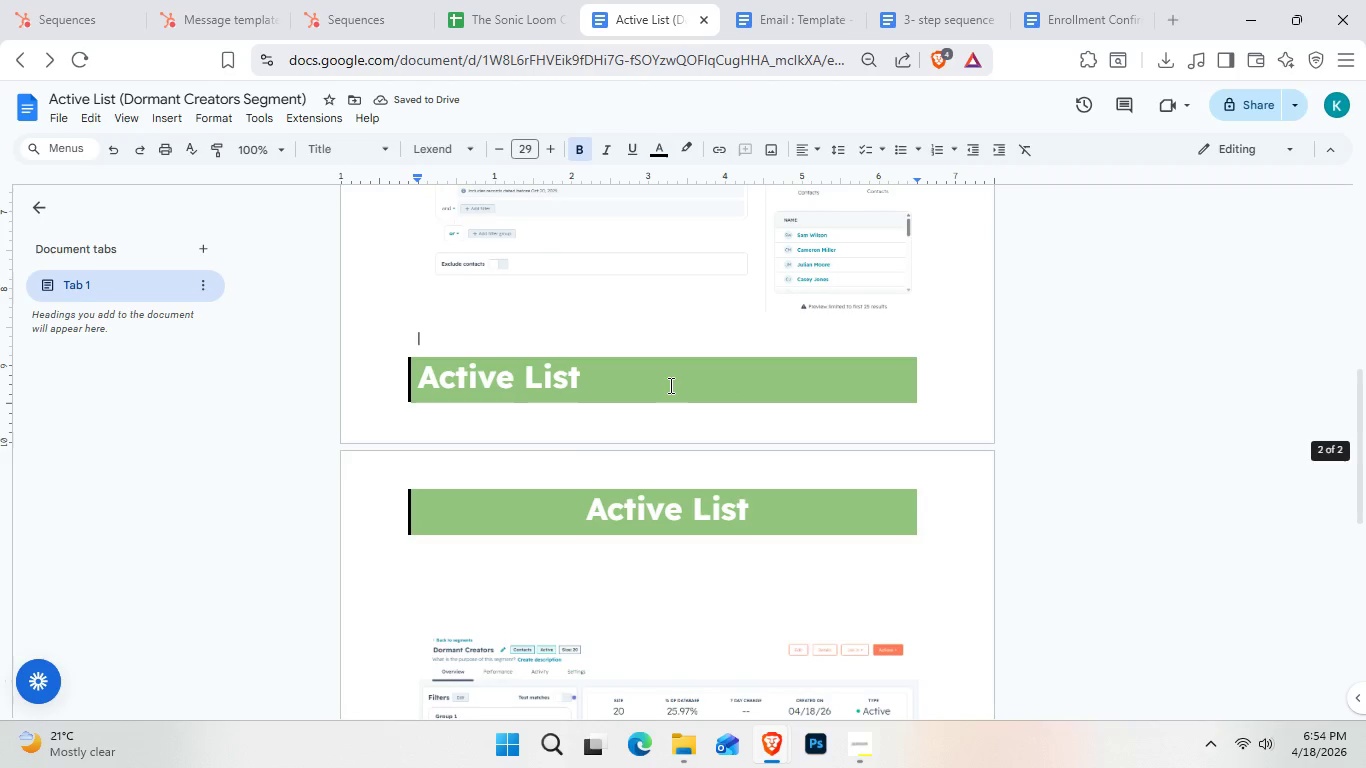 
double_click([669, 385])
 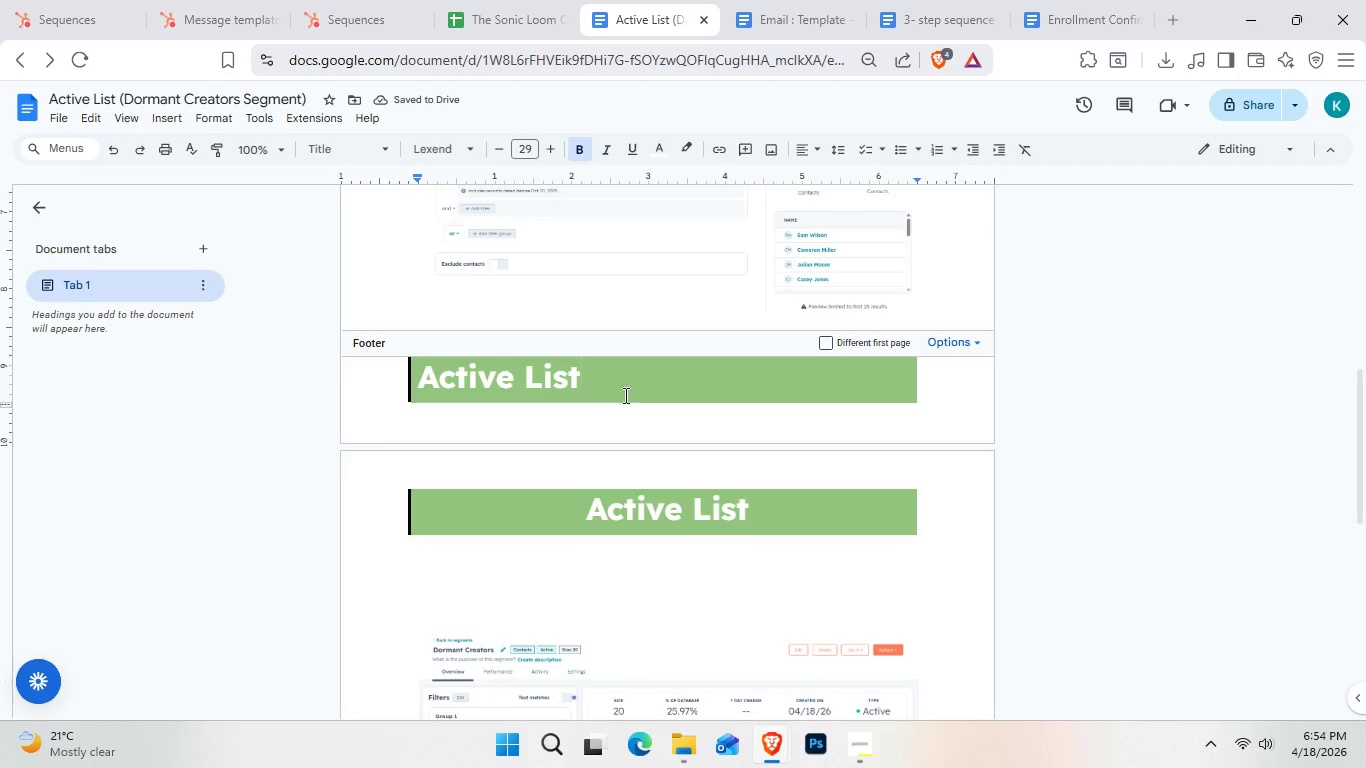 
left_click_drag(start_coordinate=[638, 393], to_coordinate=[396, 388])
 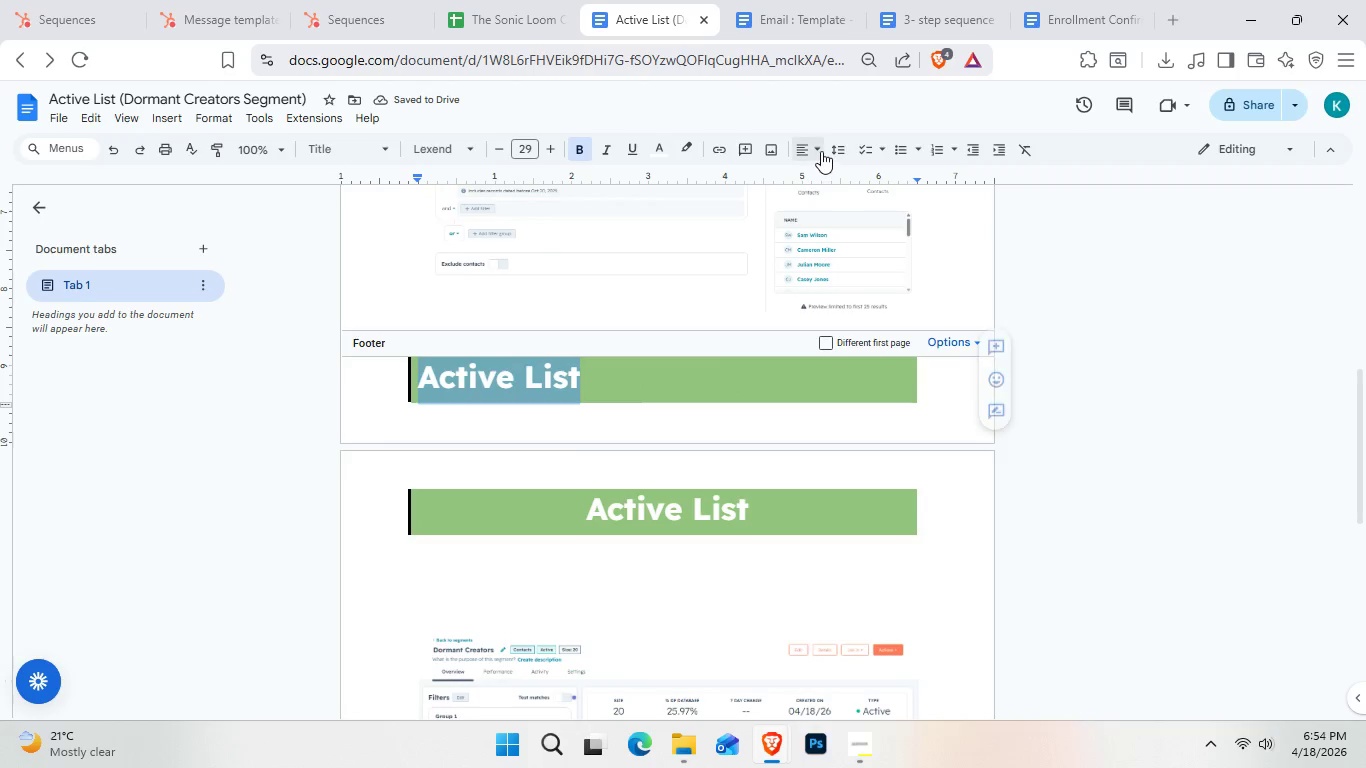 
left_click([821, 151])
 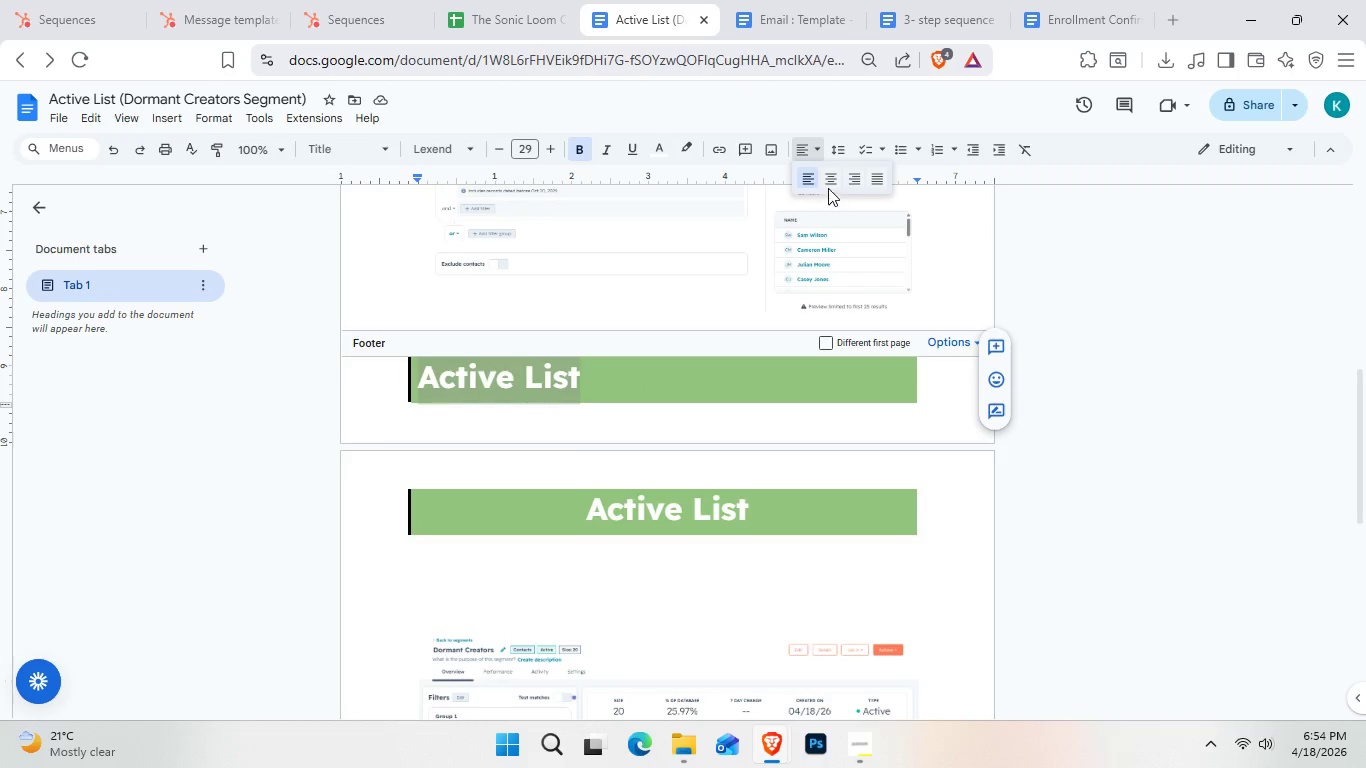 
left_click([828, 182])
 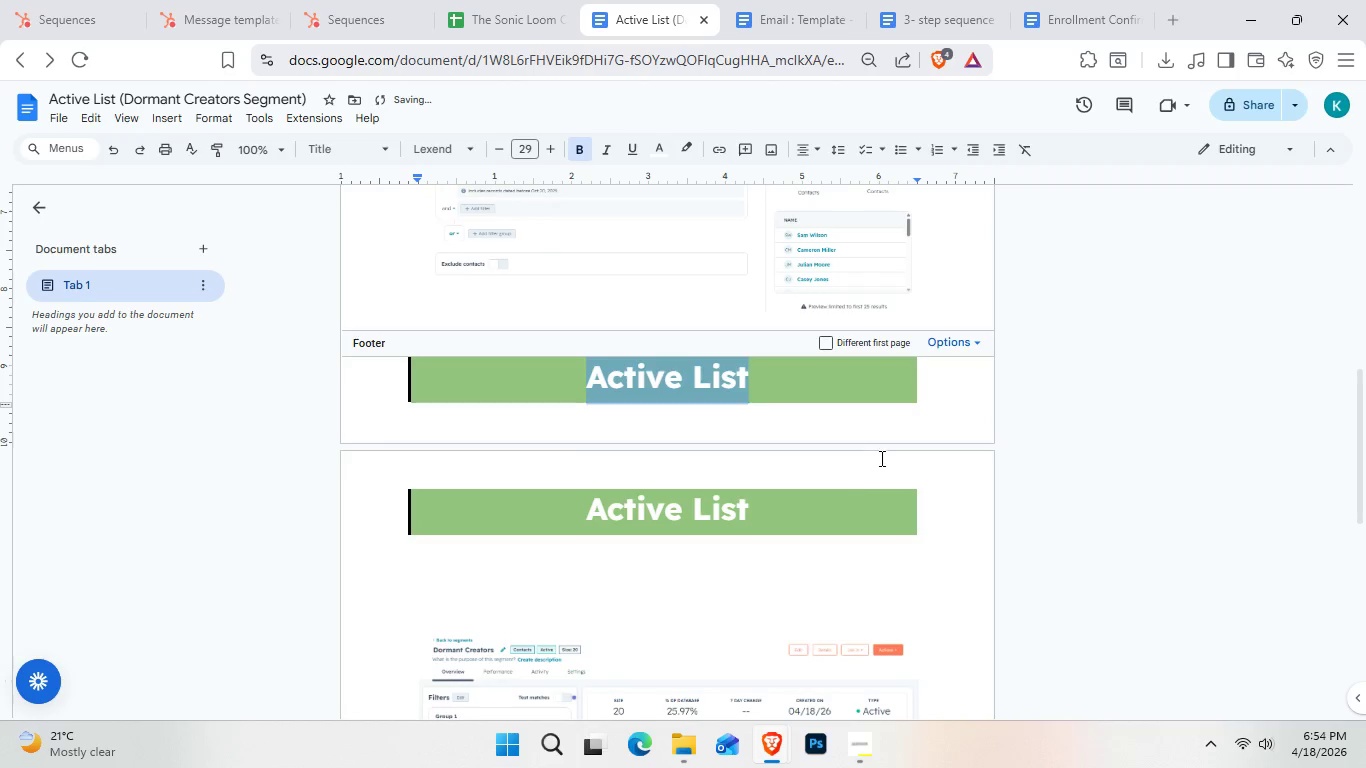 
left_click([873, 439])
 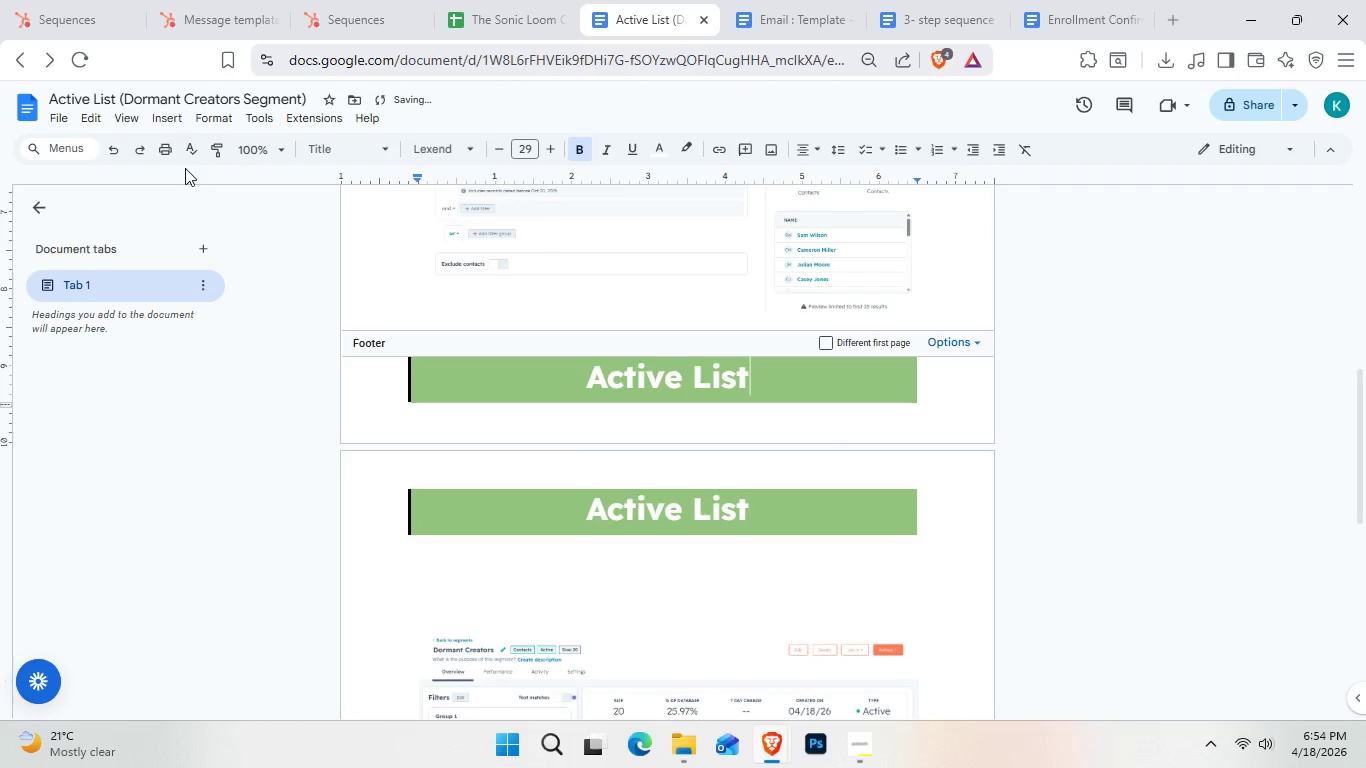 
left_click([62, 116])
 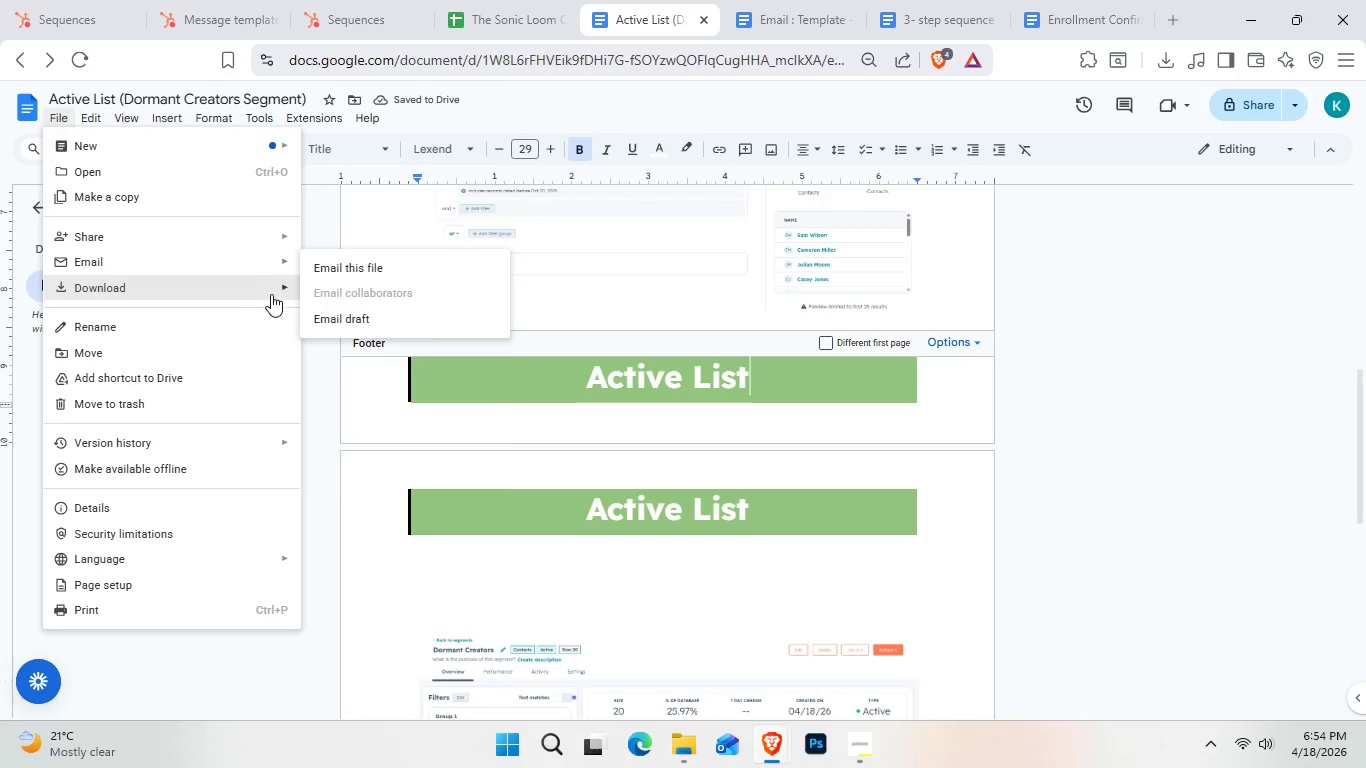 
left_click([388, 319])
 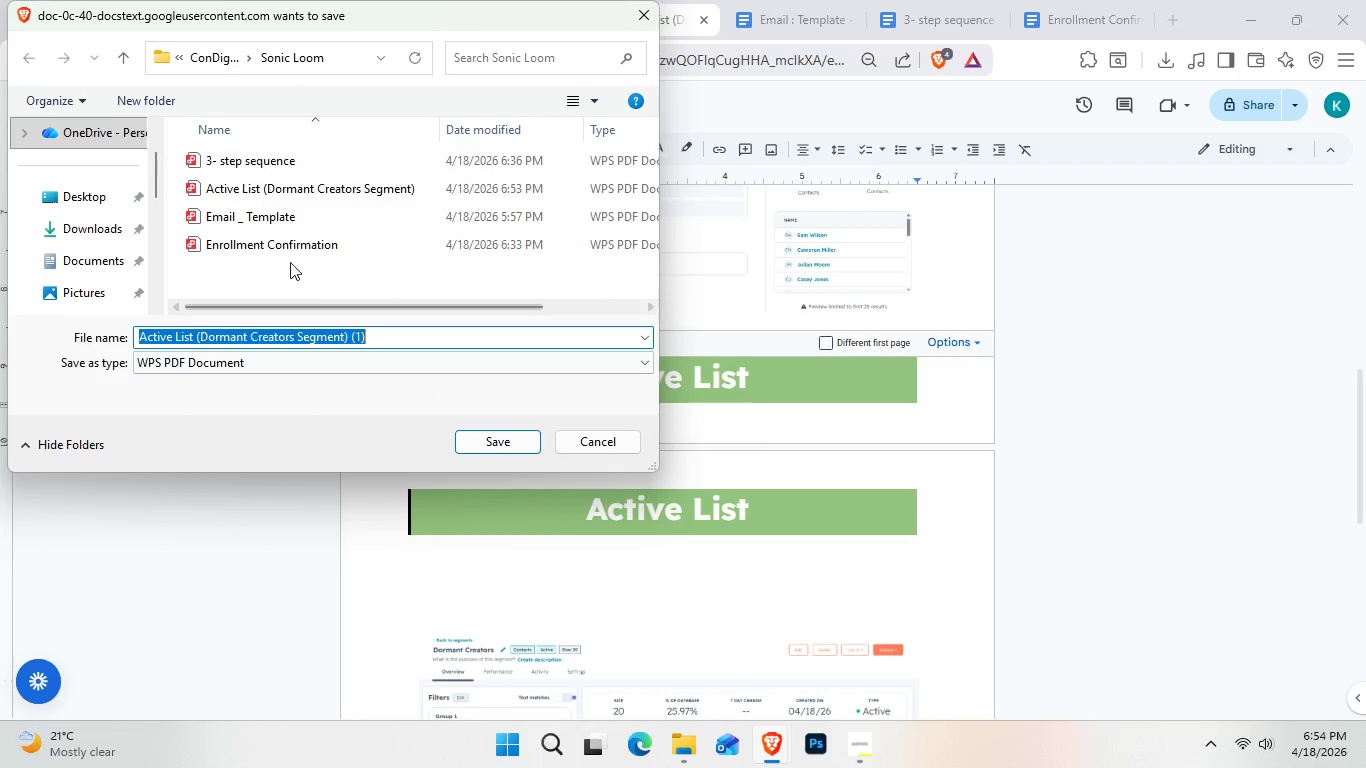 
left_click([300, 193])
 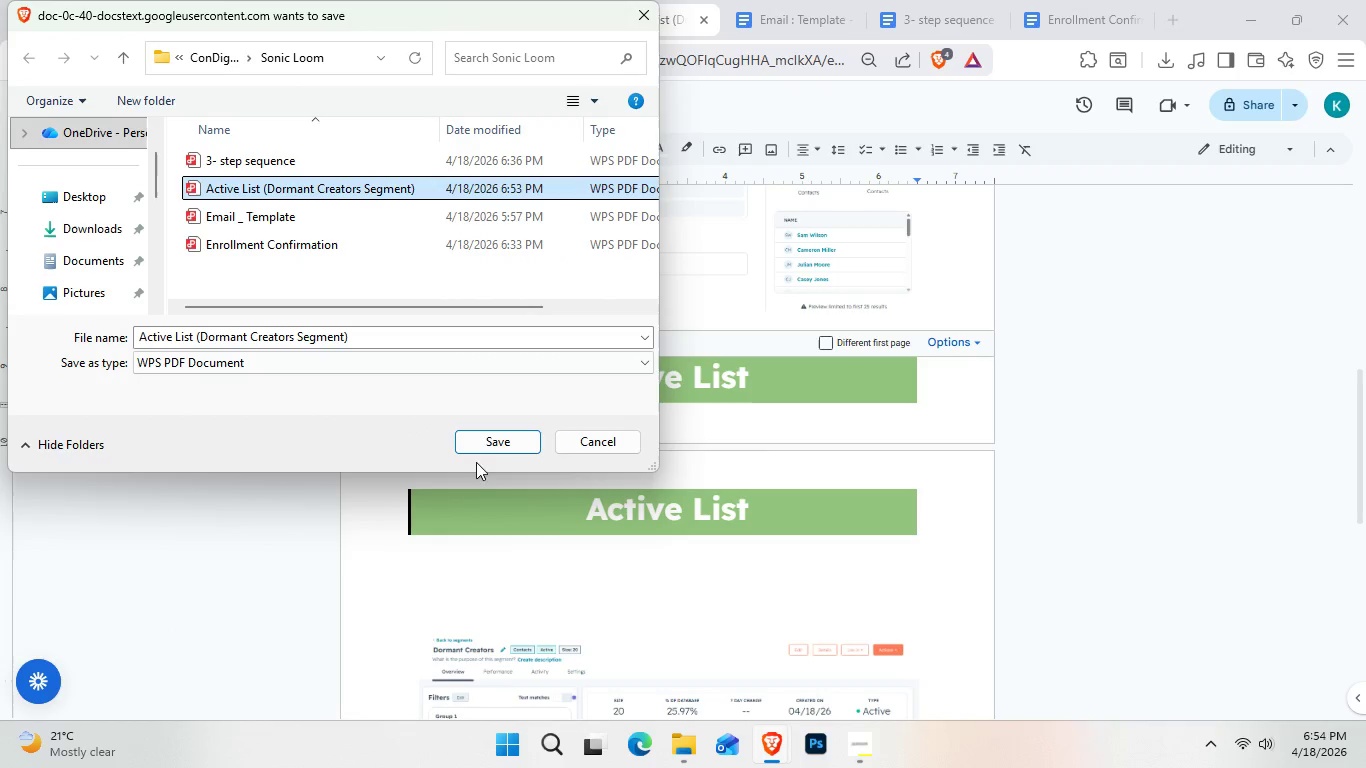 
left_click([490, 438])
 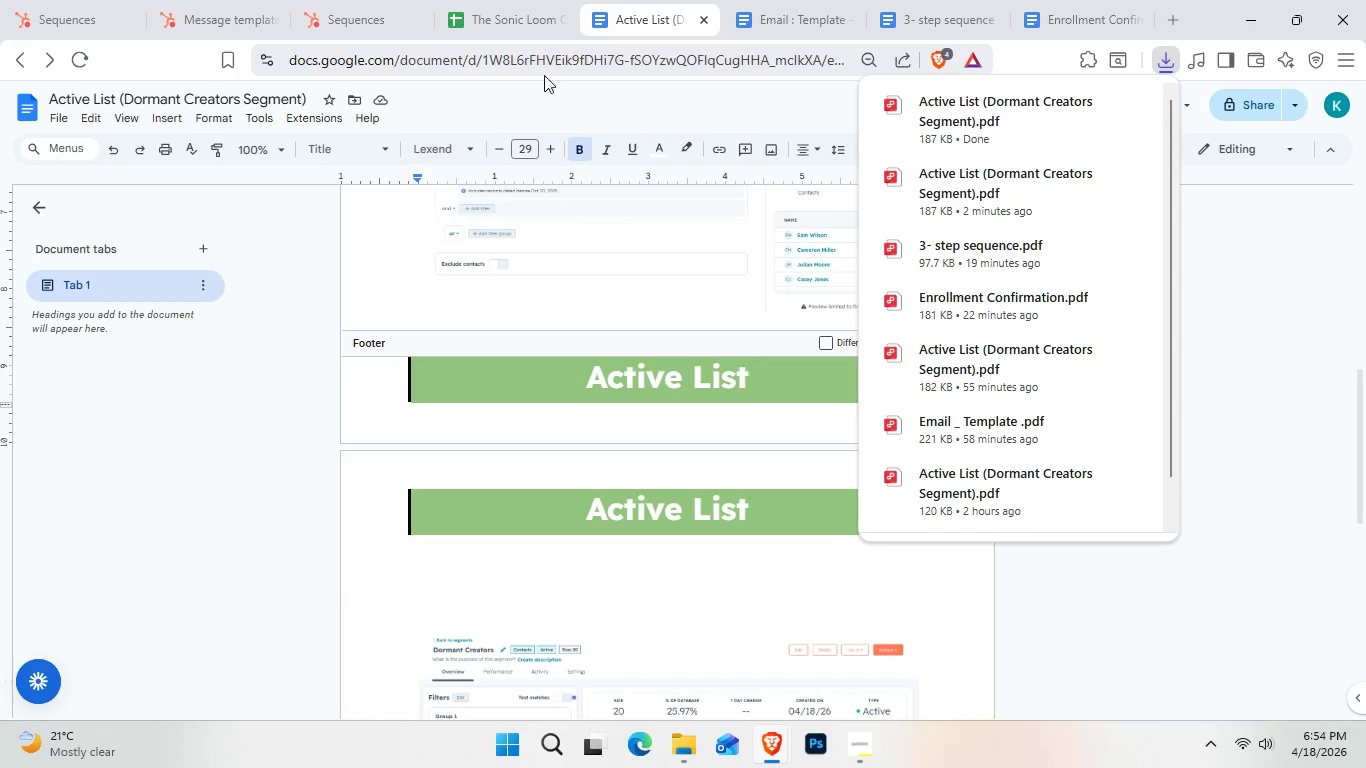 
left_click([755, 0])
 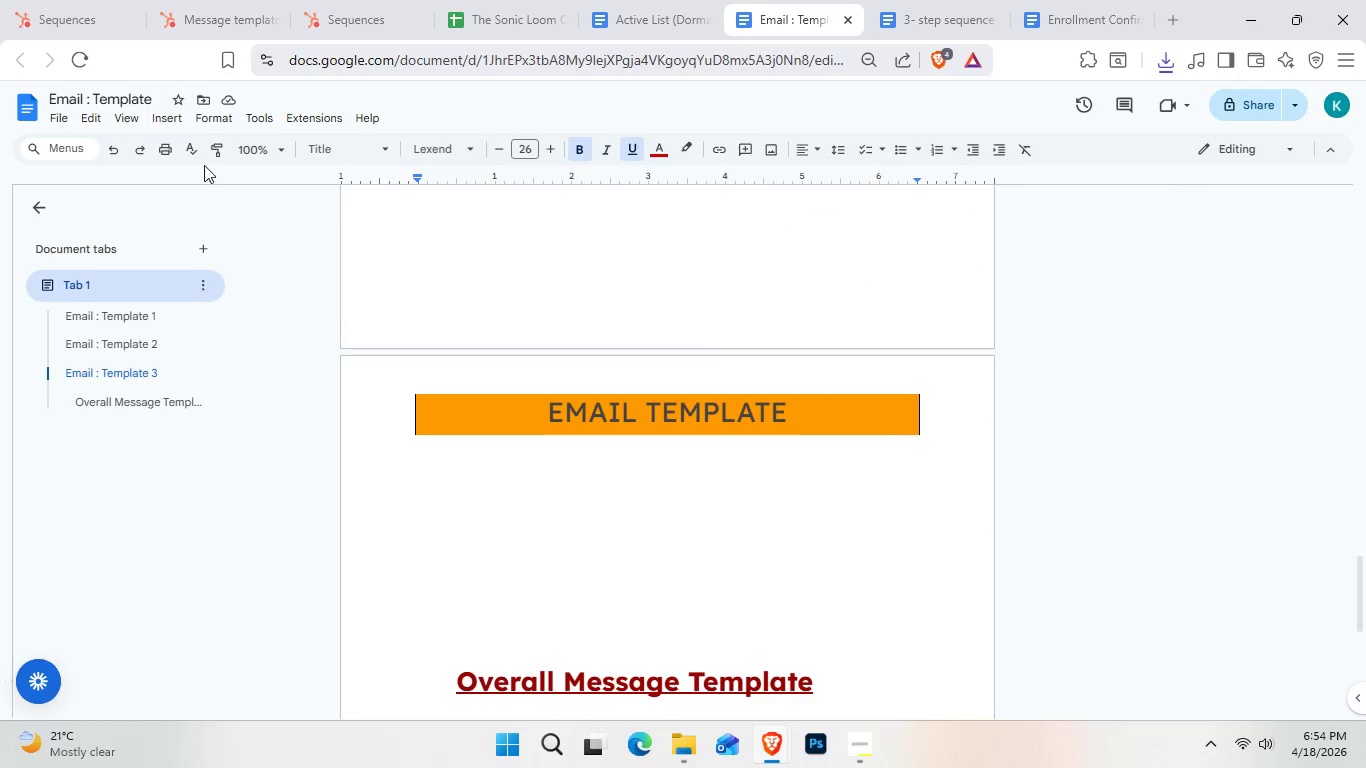 
scroll: coordinate [459, 411], scroll_direction: up, amount: 7.0
 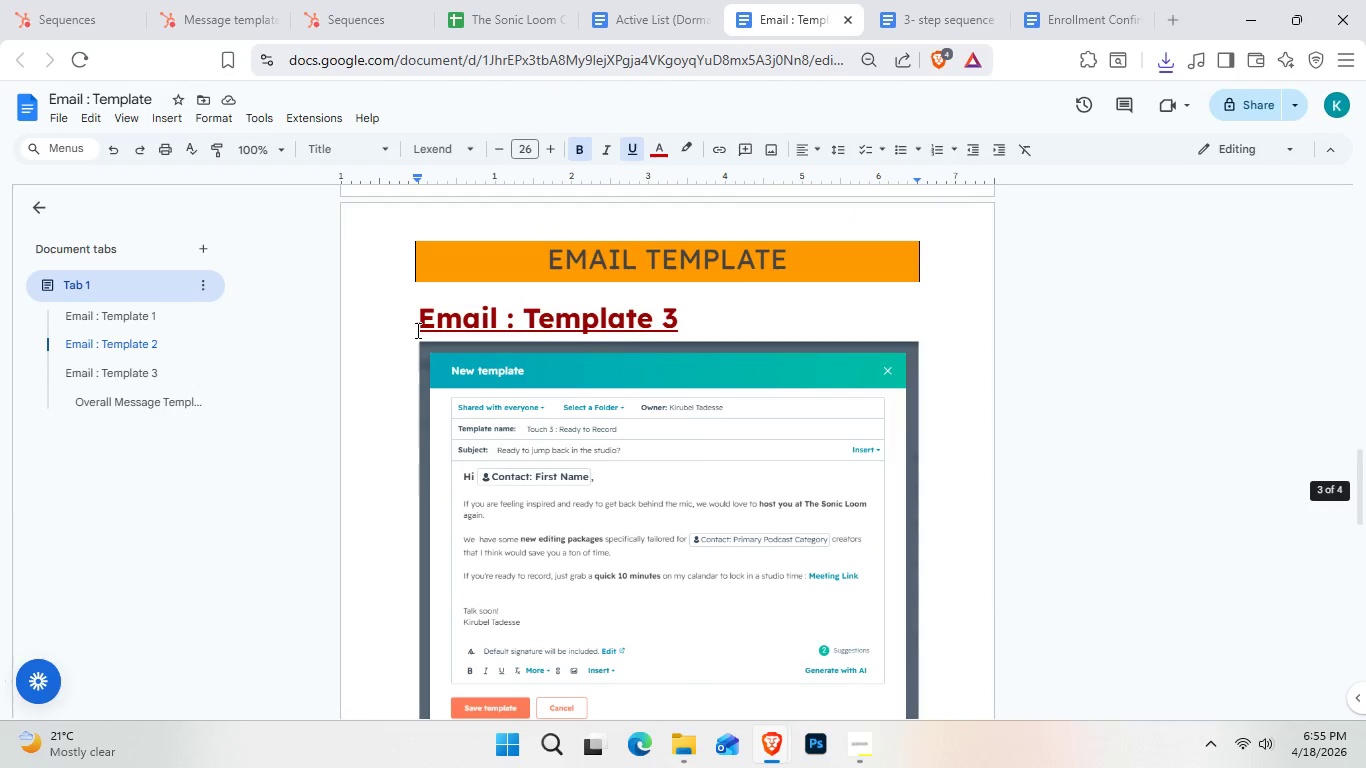 
left_click([413, 320])
 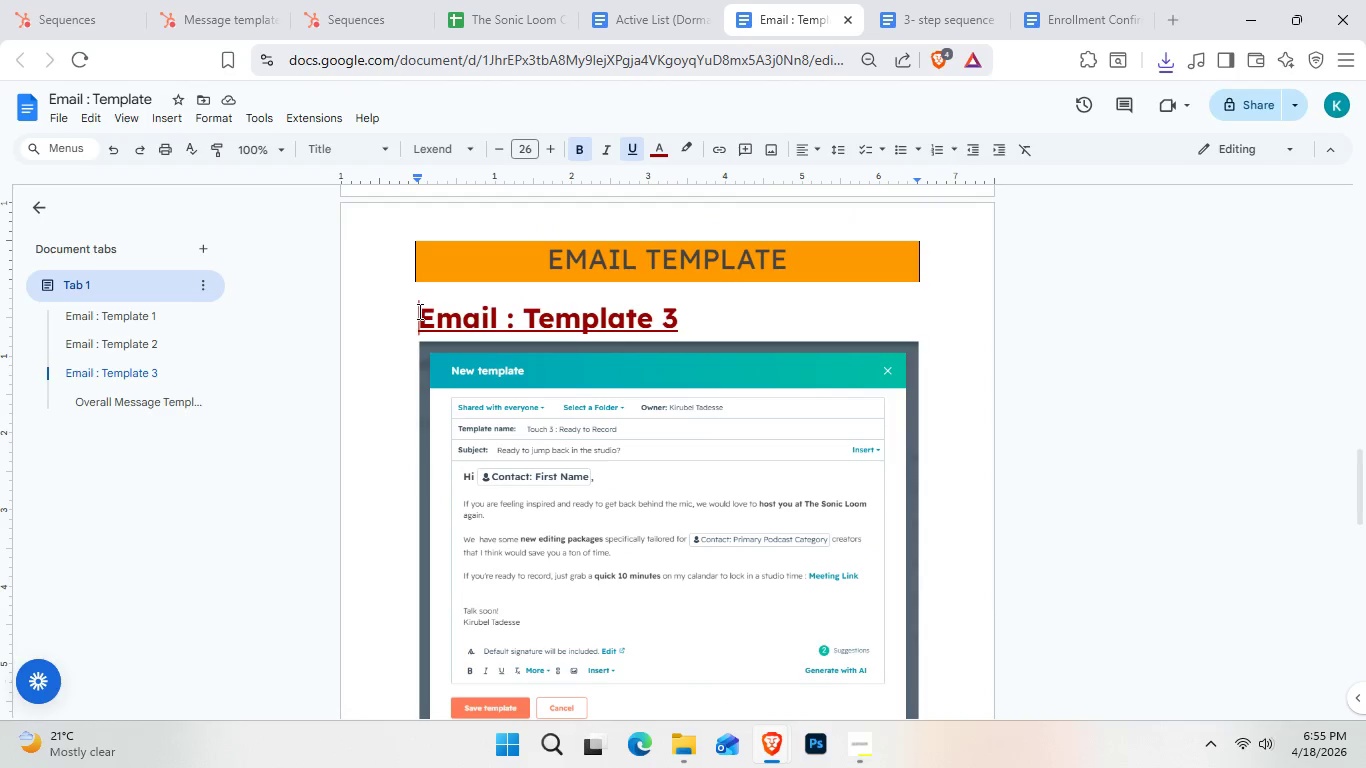 
key(Enter)
 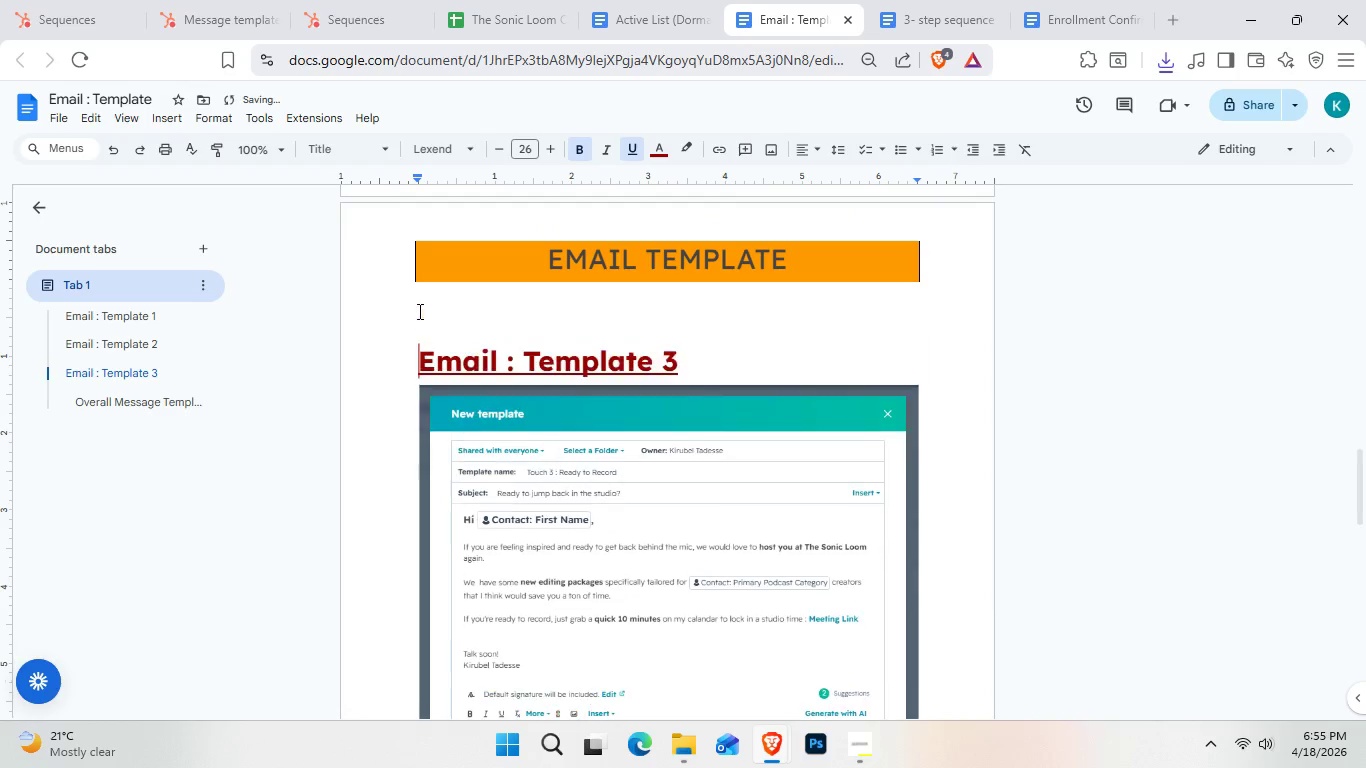 
key(Enter)
 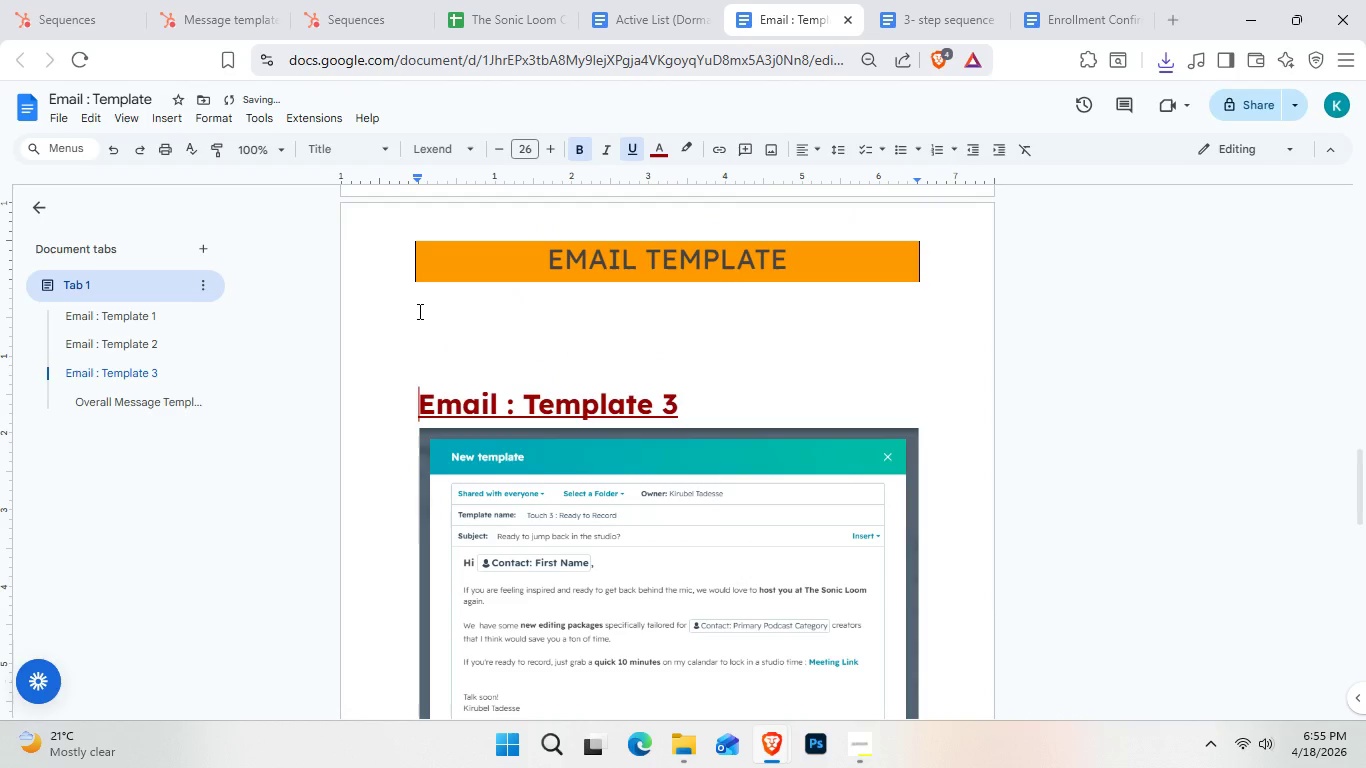 
key(ArrowRight)
 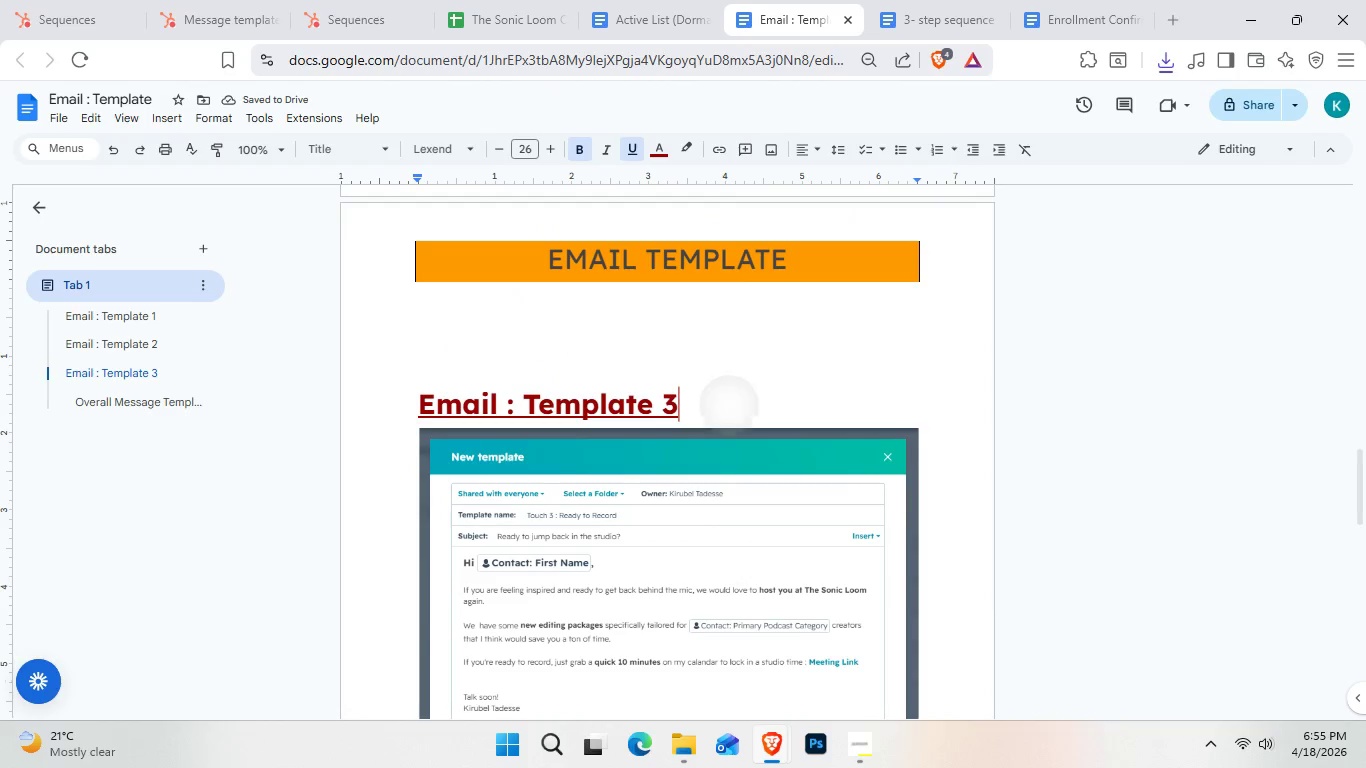 
key(Enter)
 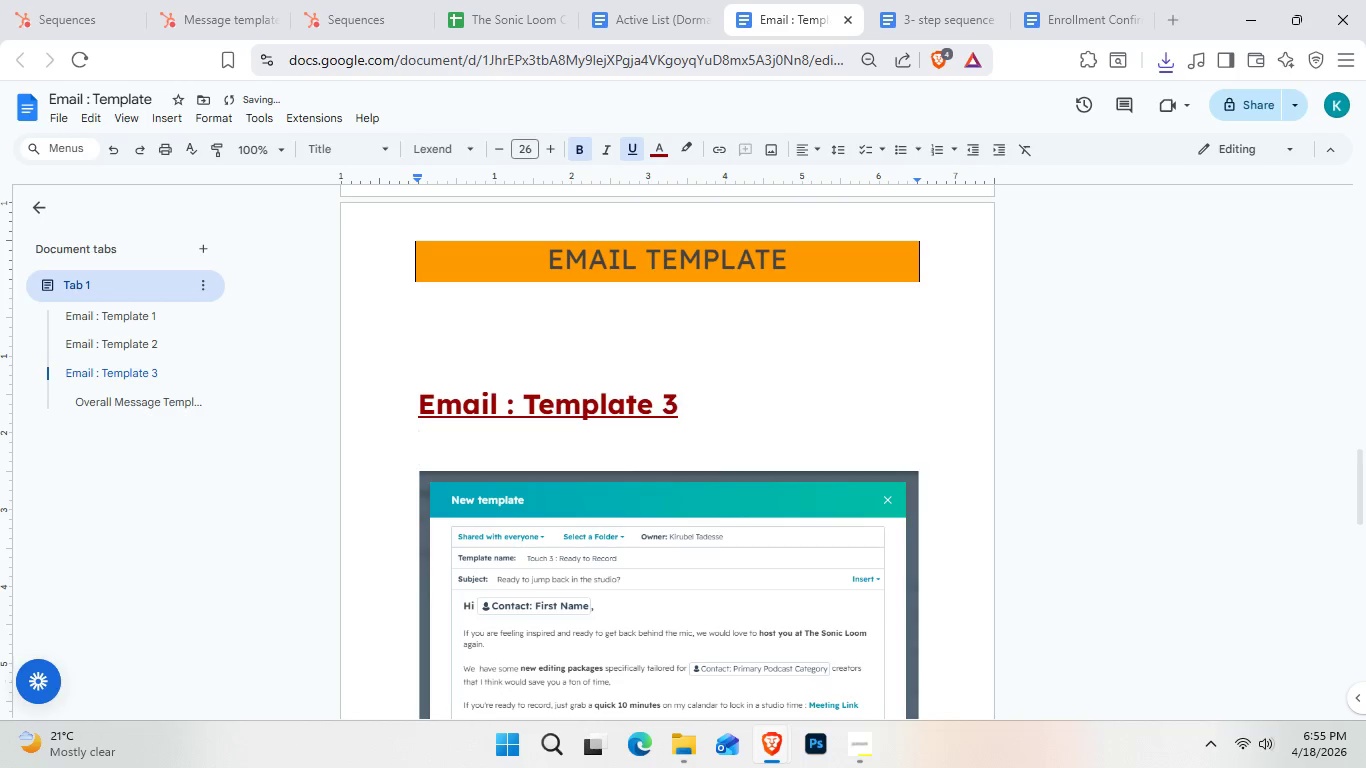 
scroll: coordinate [455, 373], scroll_direction: none, amount: 0.0
 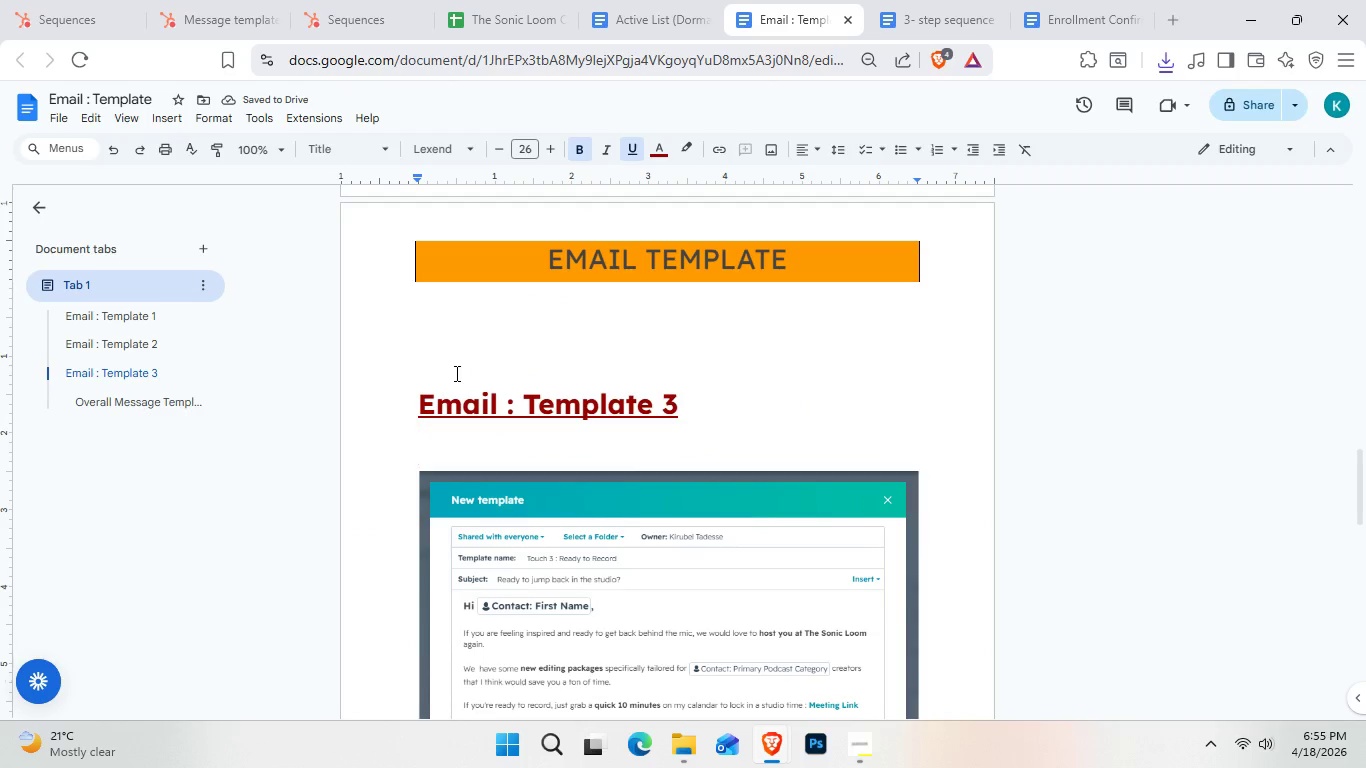 
key(Enter)
 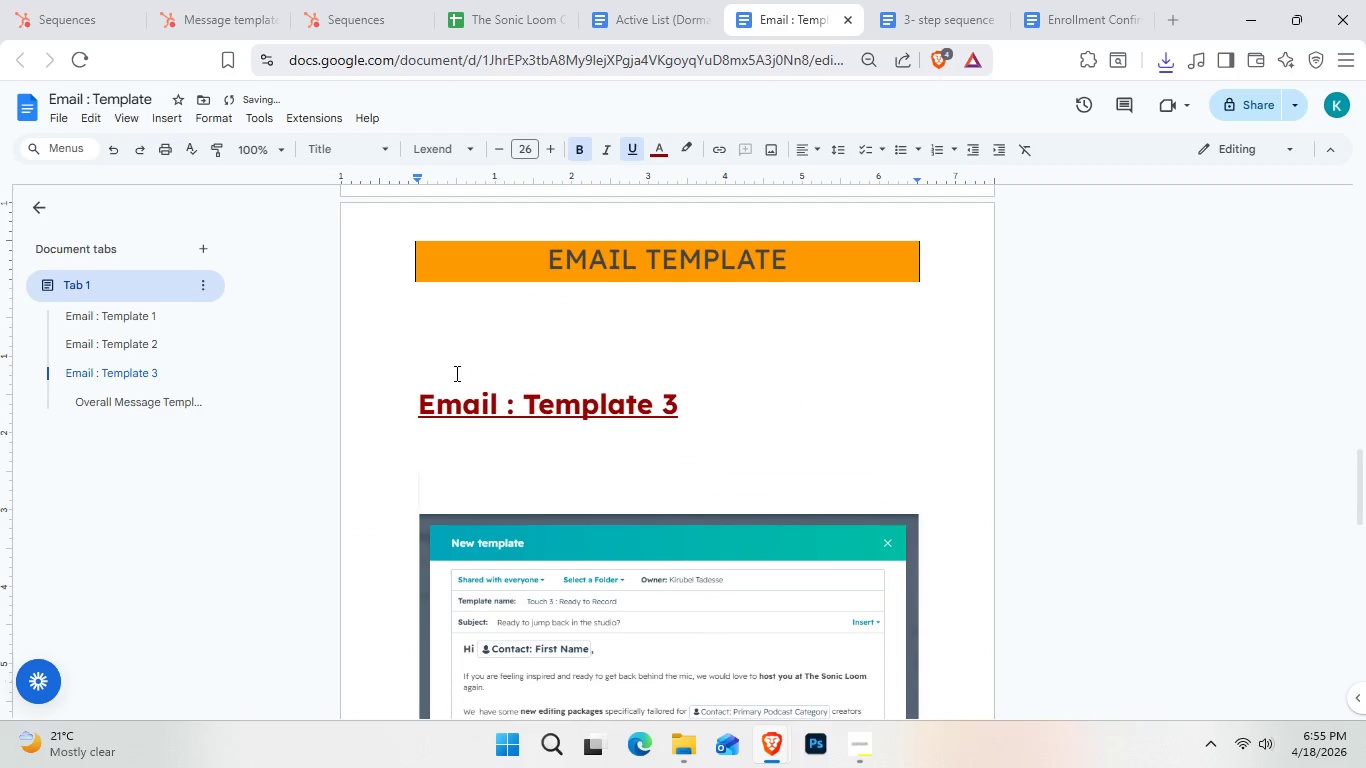 
scroll: coordinate [455, 373], scroll_direction: up, amount: 3.0
 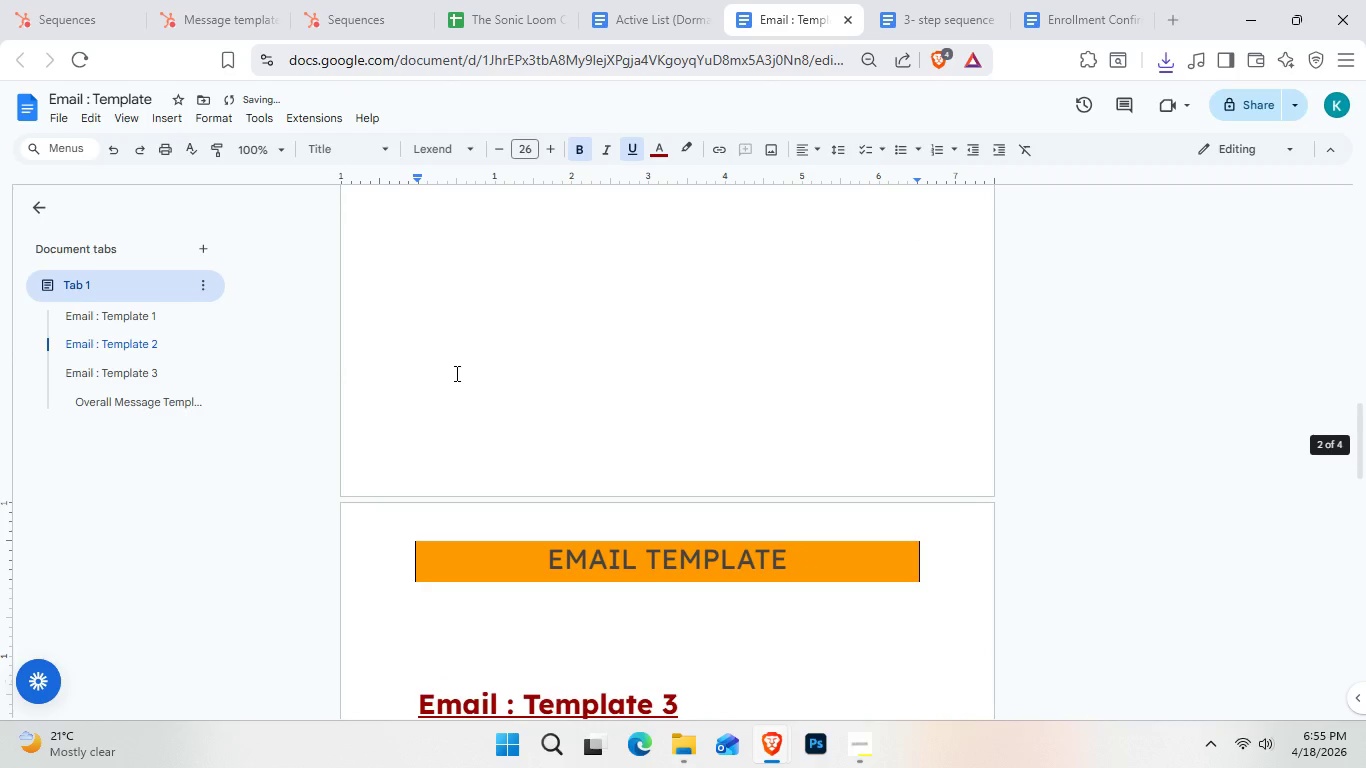 
key(Backspace)
 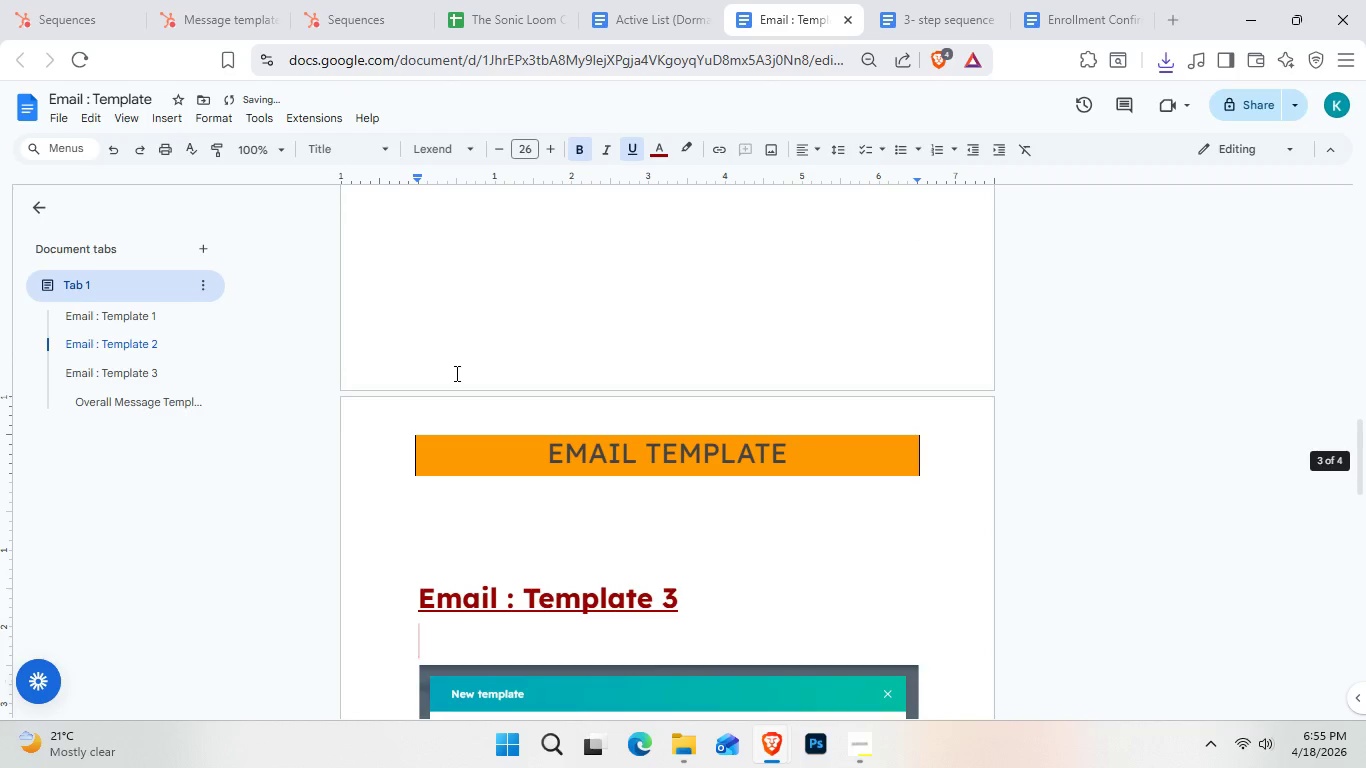 
scroll: coordinate [453, 375], scroll_direction: up, amount: 8.0
 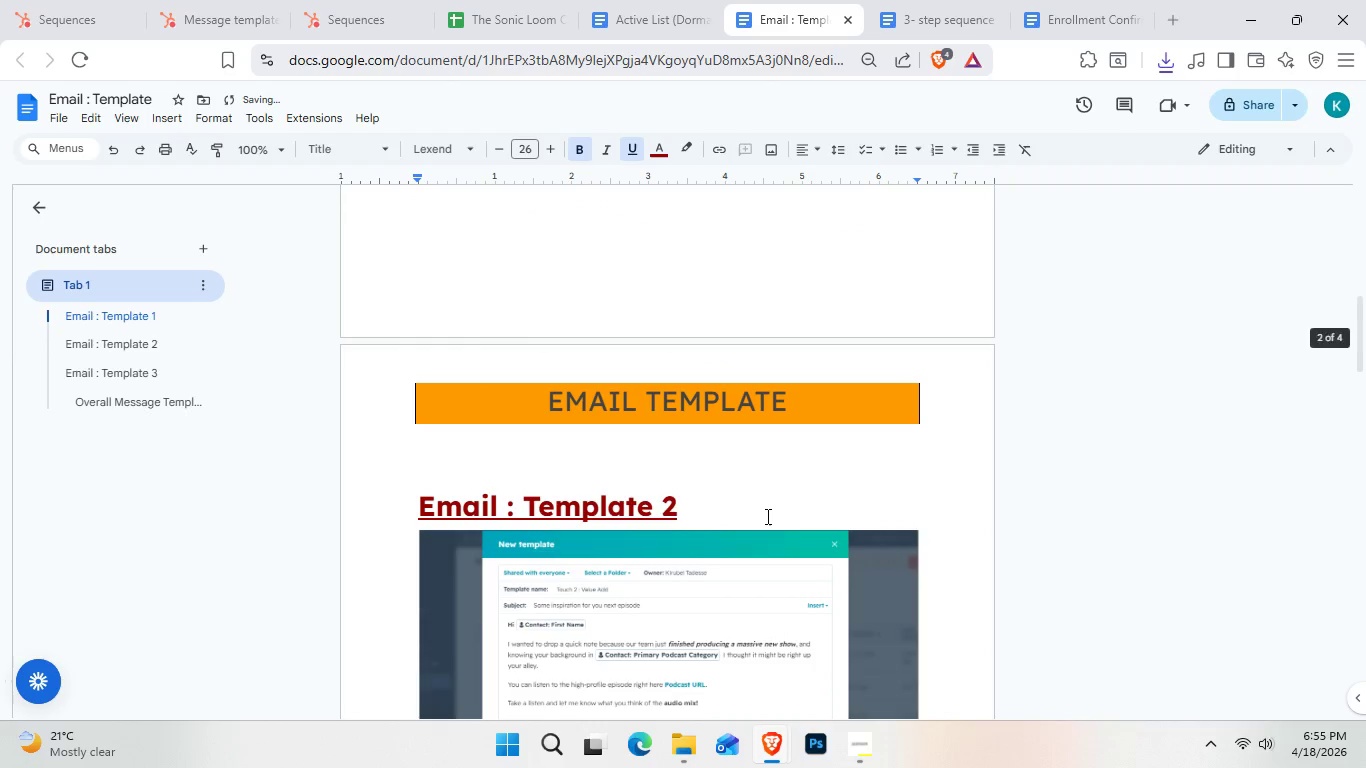 
left_click([742, 507])
 